 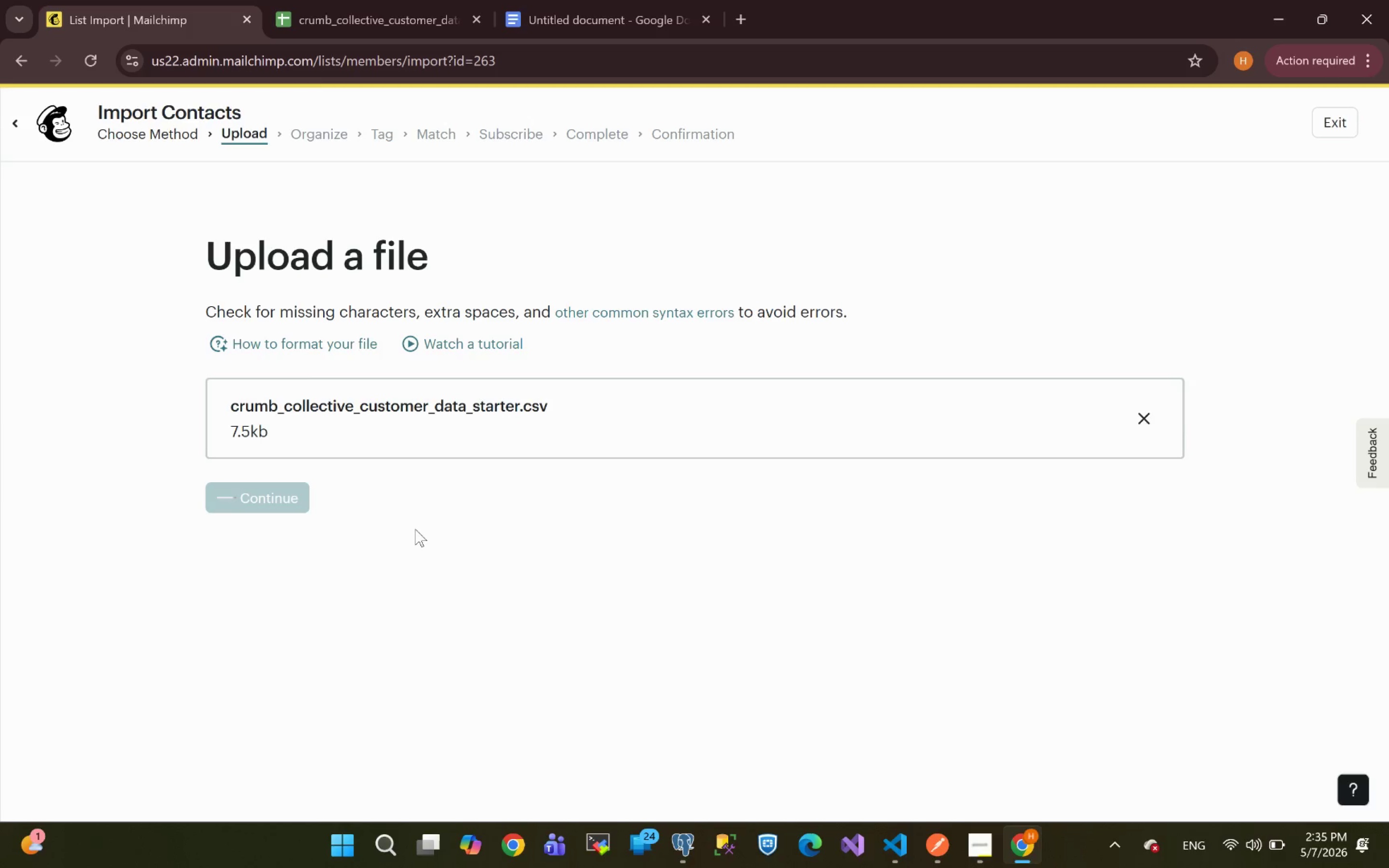 
left_click([222, 528])
 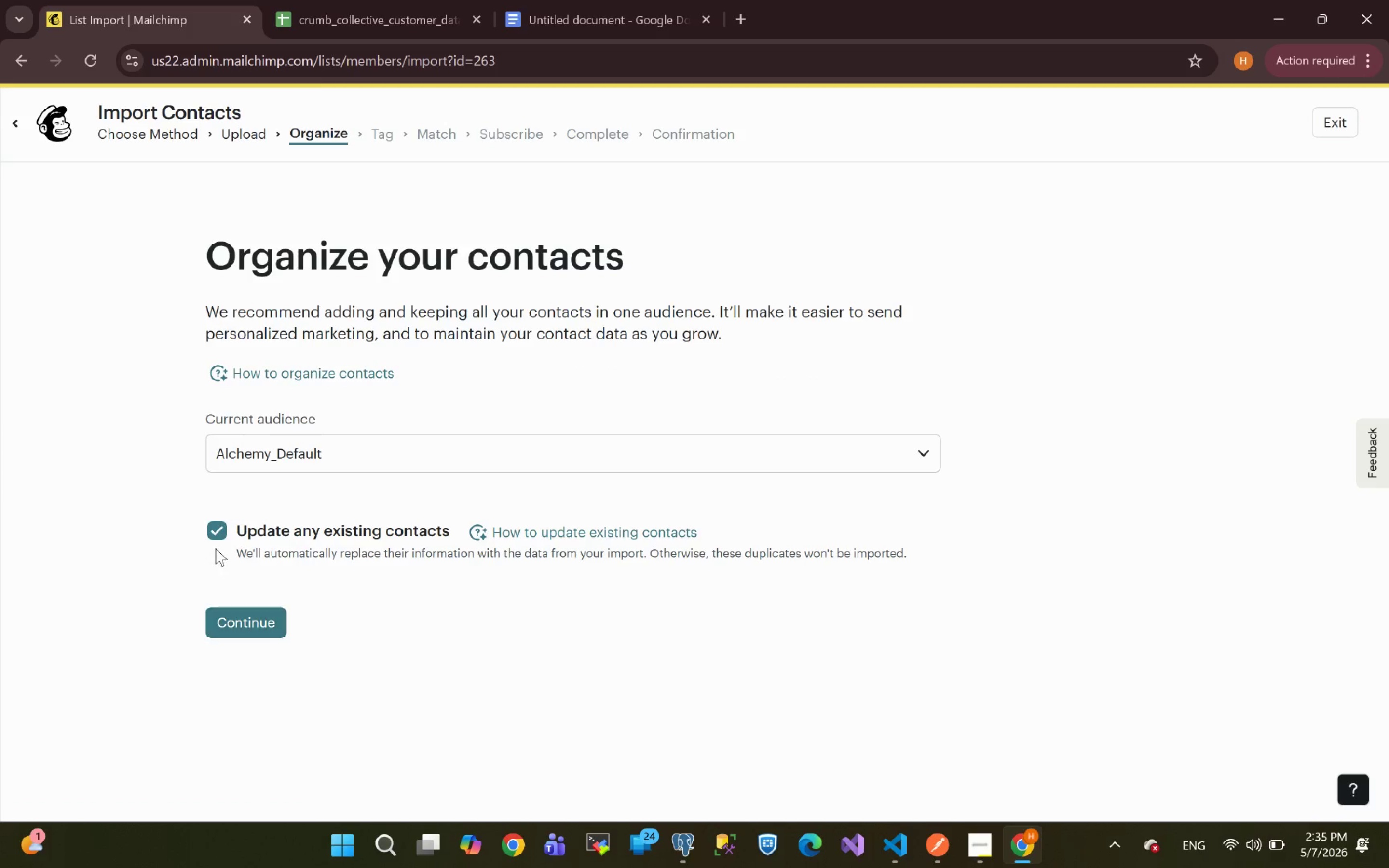 
left_click([239, 612])
 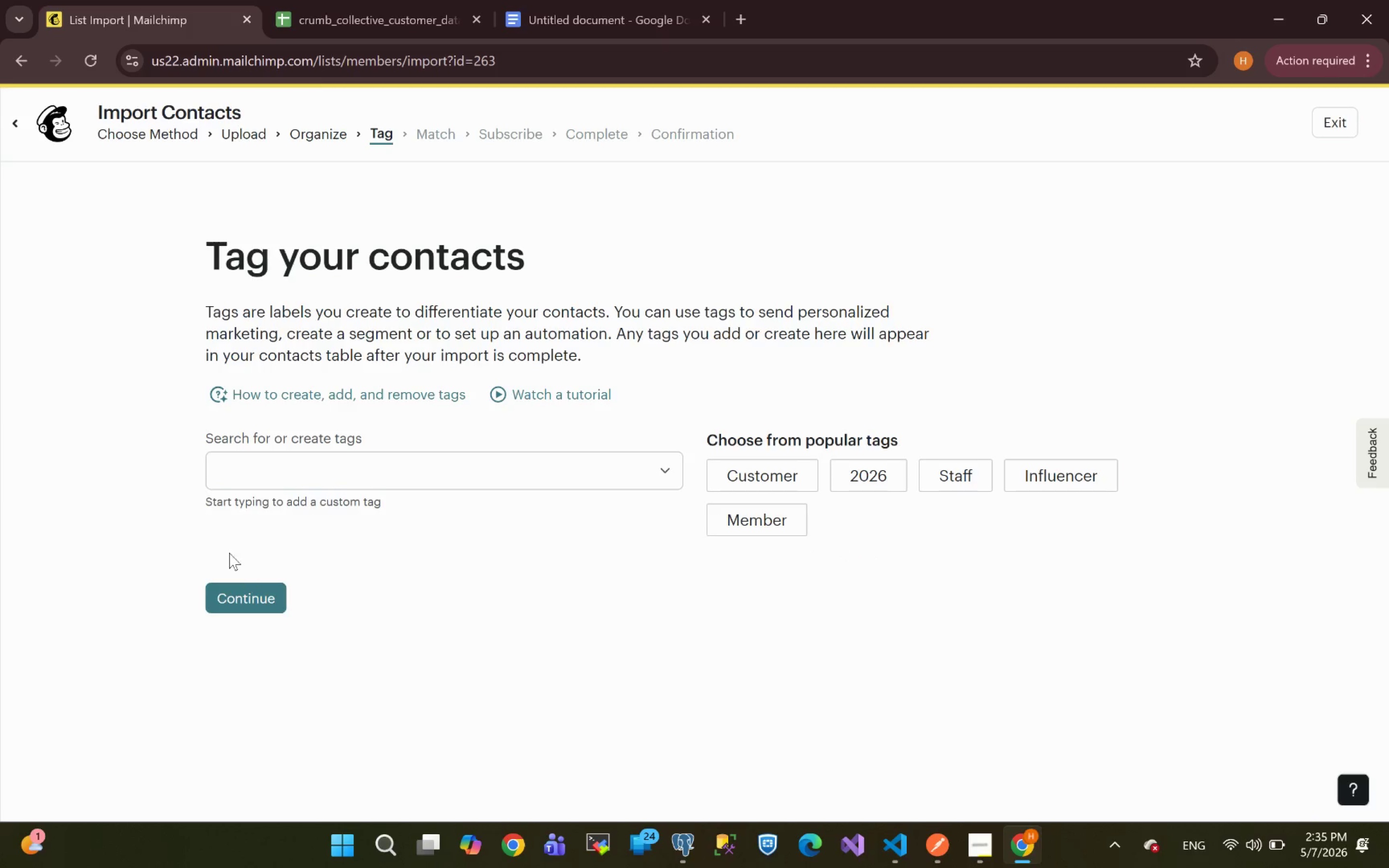 
left_click([277, 468])
 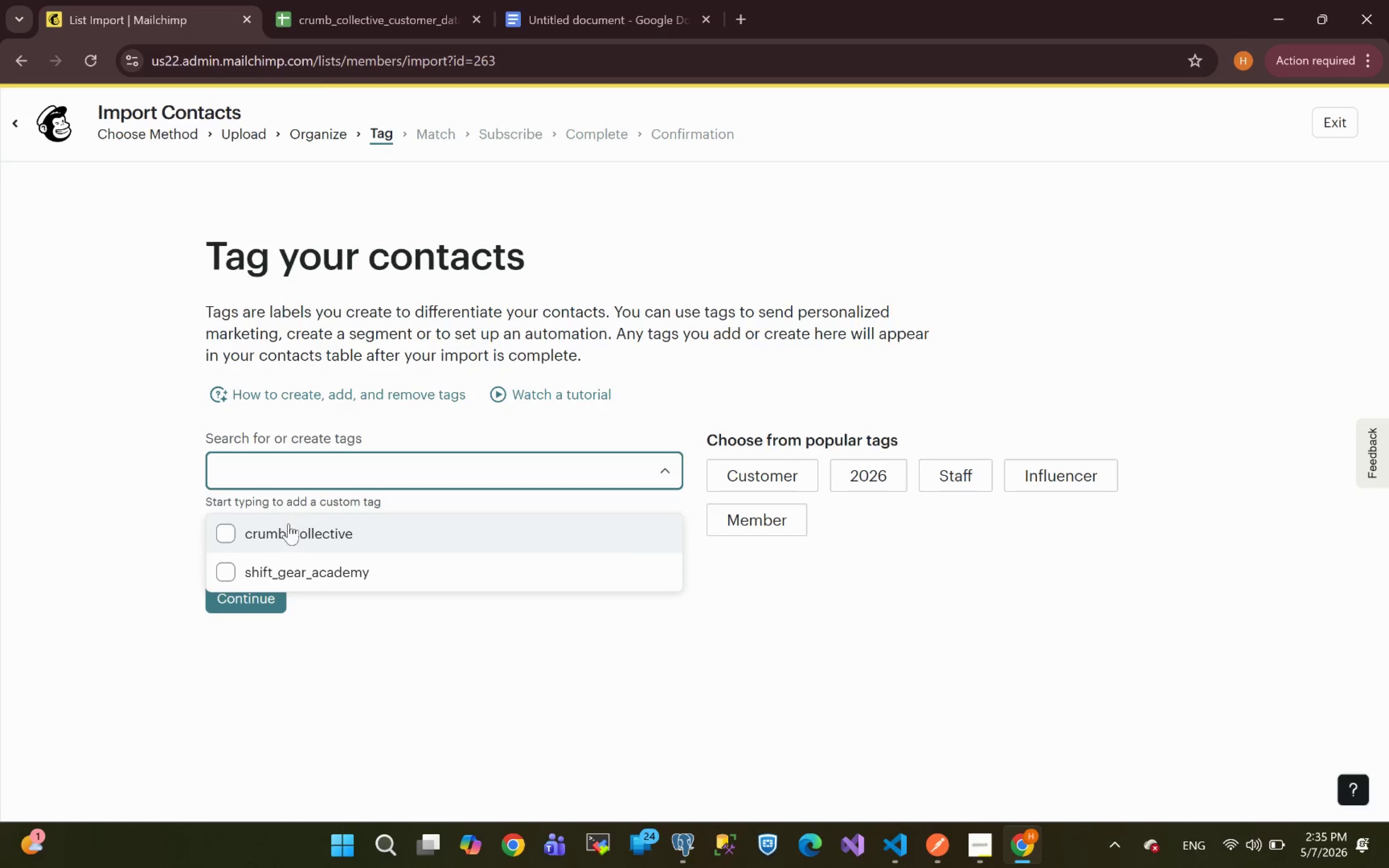 
left_click([283, 530])
 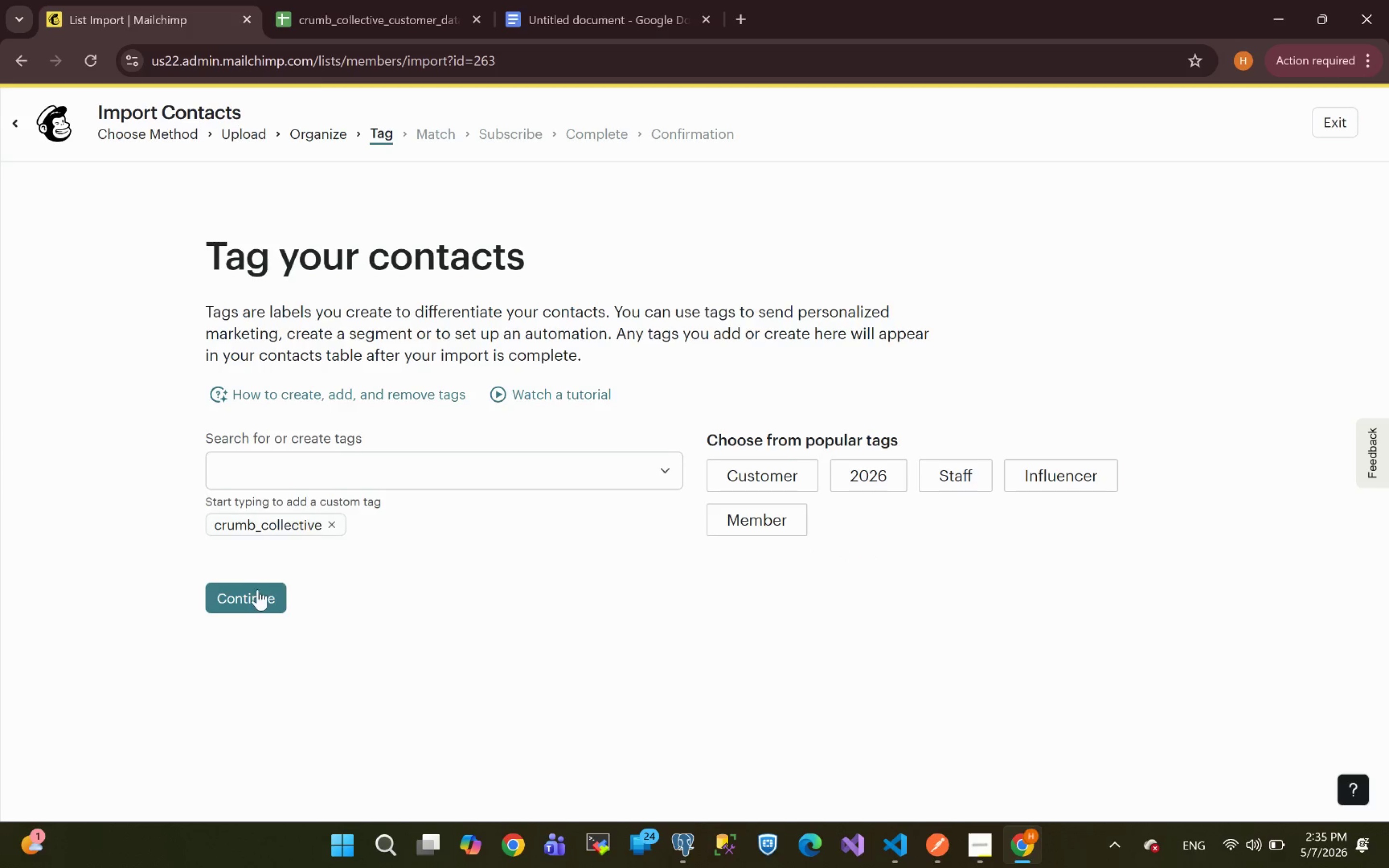 
left_click([257, 590])
 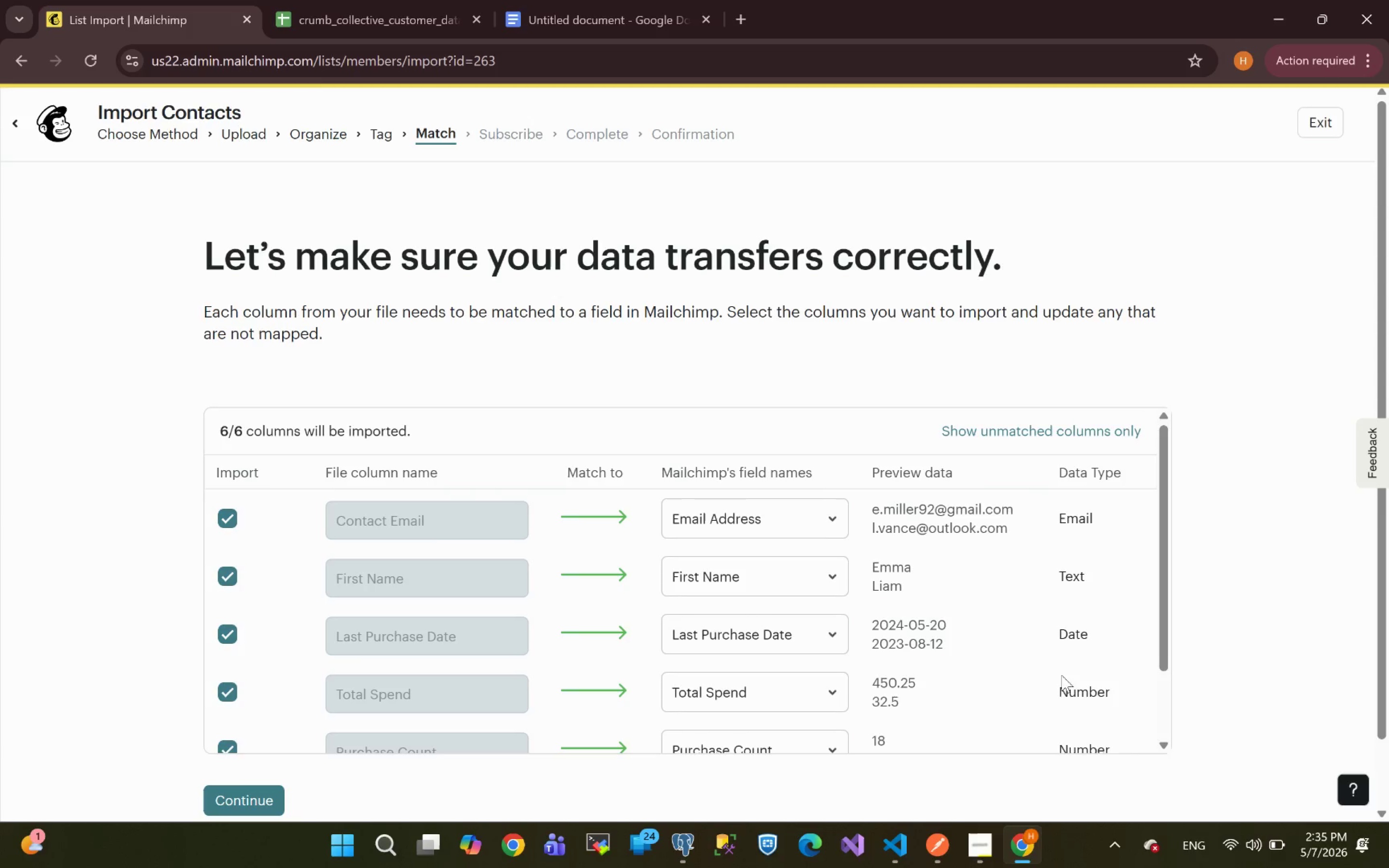 
wait(7.48)
 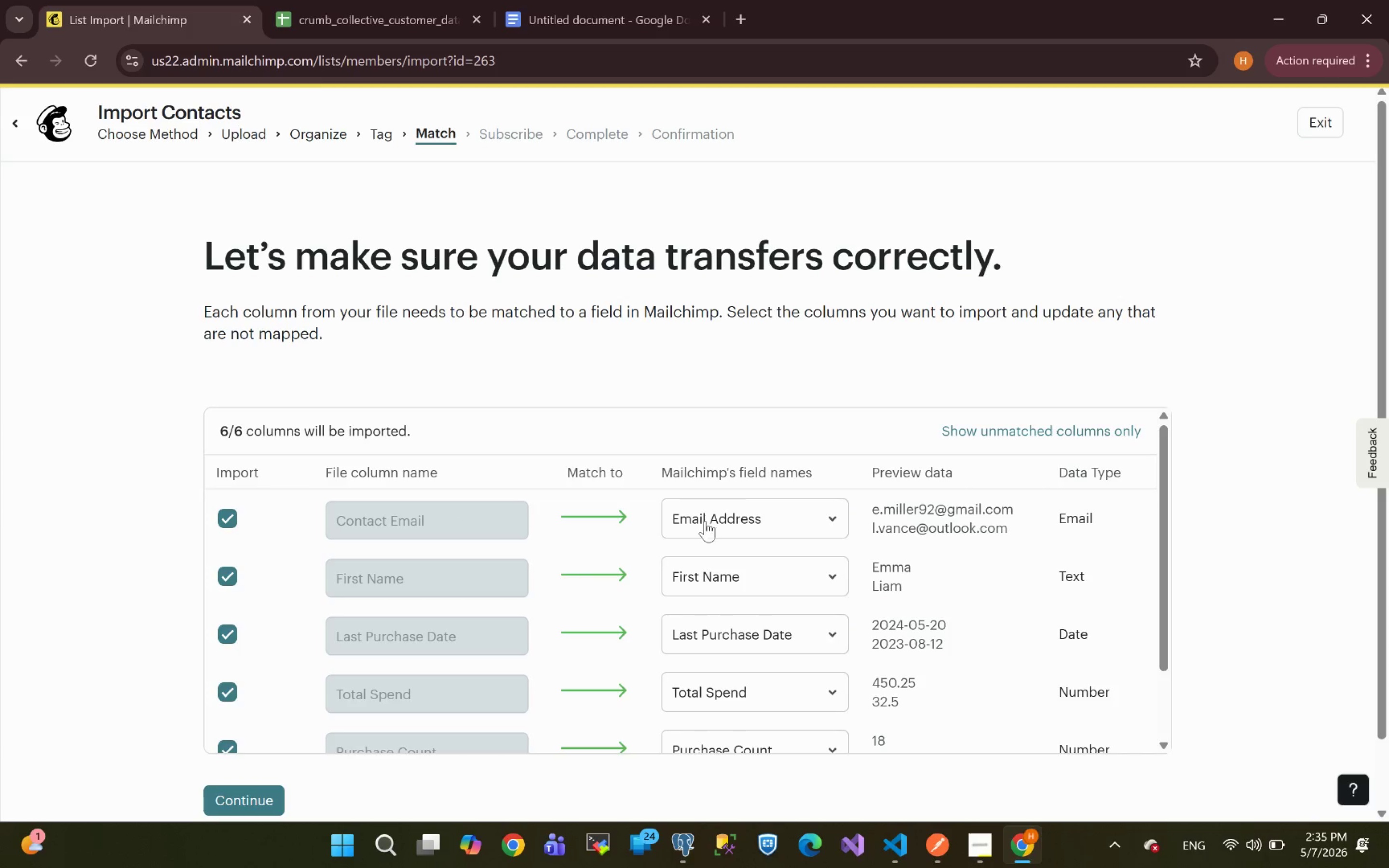 
left_click_drag(start_coordinate=[1070, 610], to_coordinate=[1112, 620])
 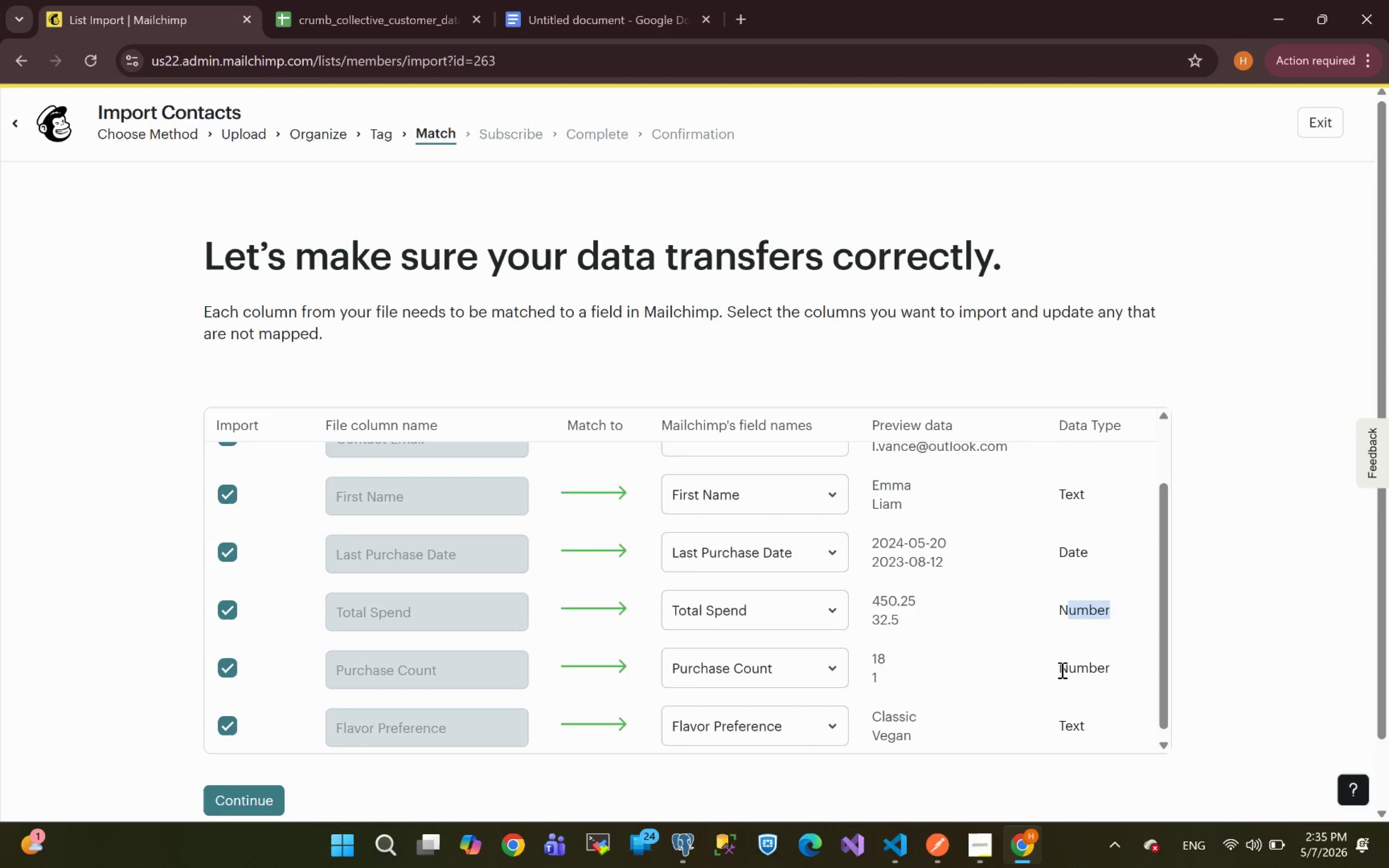 
left_click_drag(start_coordinate=[1061, 670], to_coordinate=[1115, 670])
 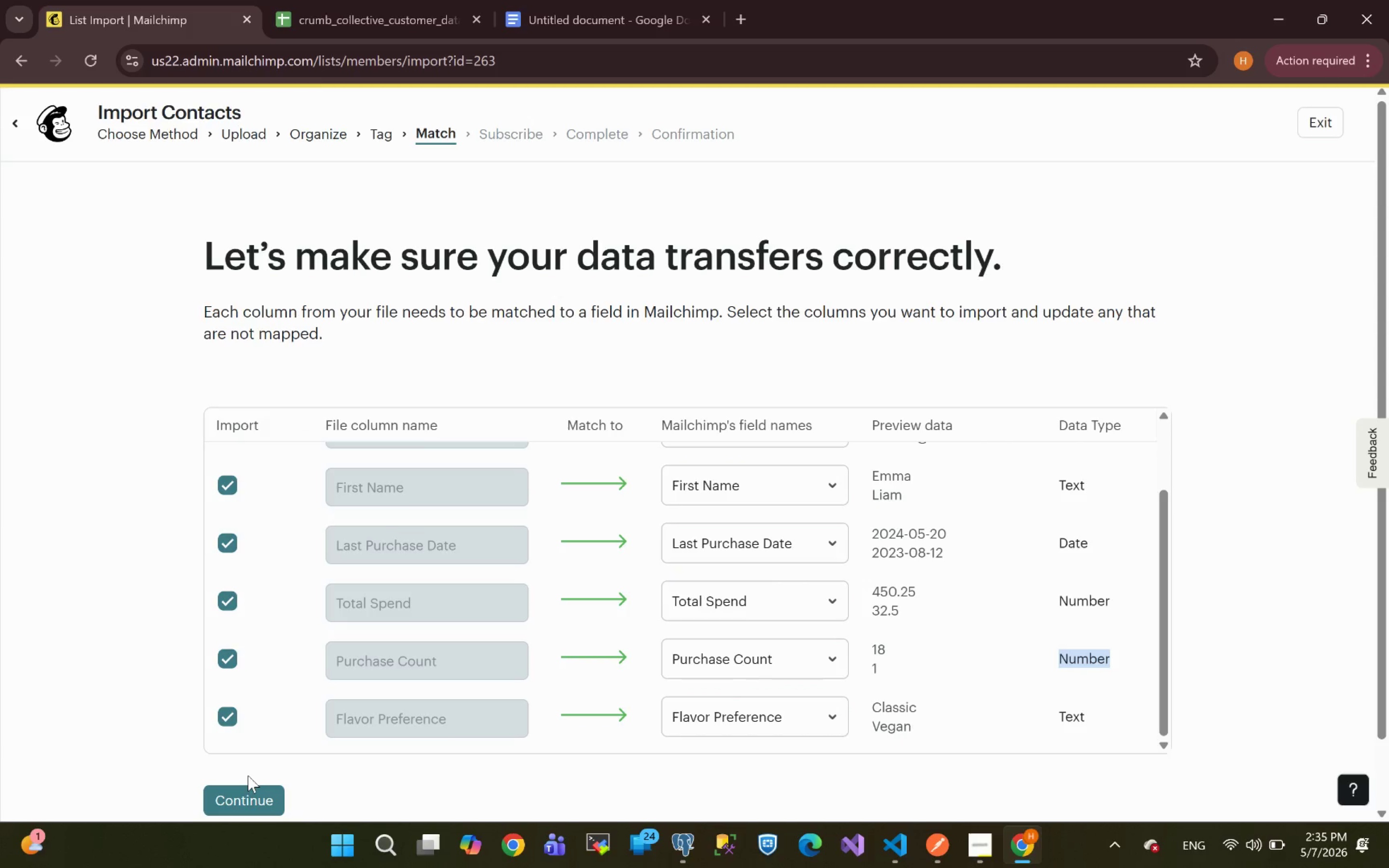 
left_click([247, 795])
 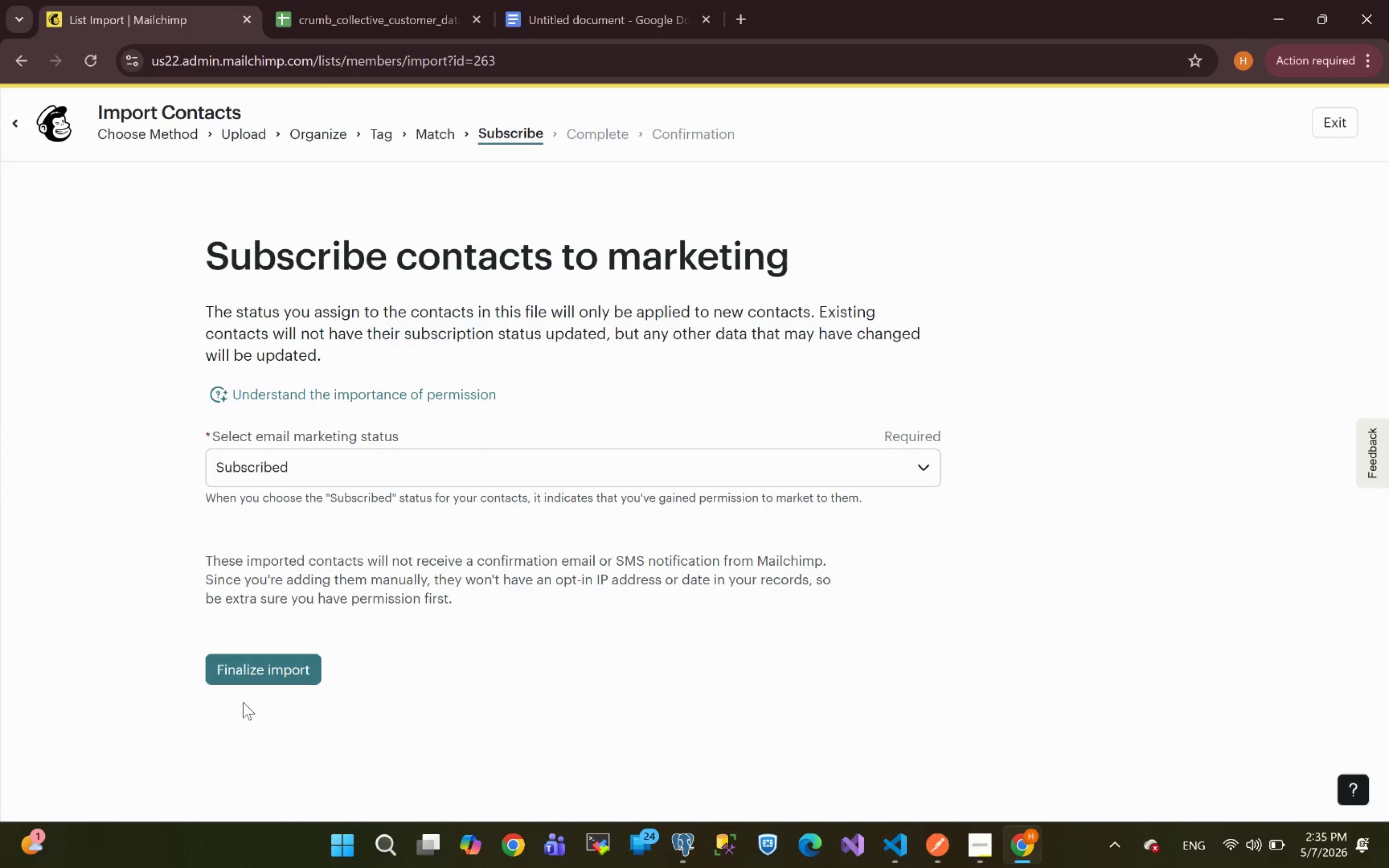 
left_click([252, 671])
 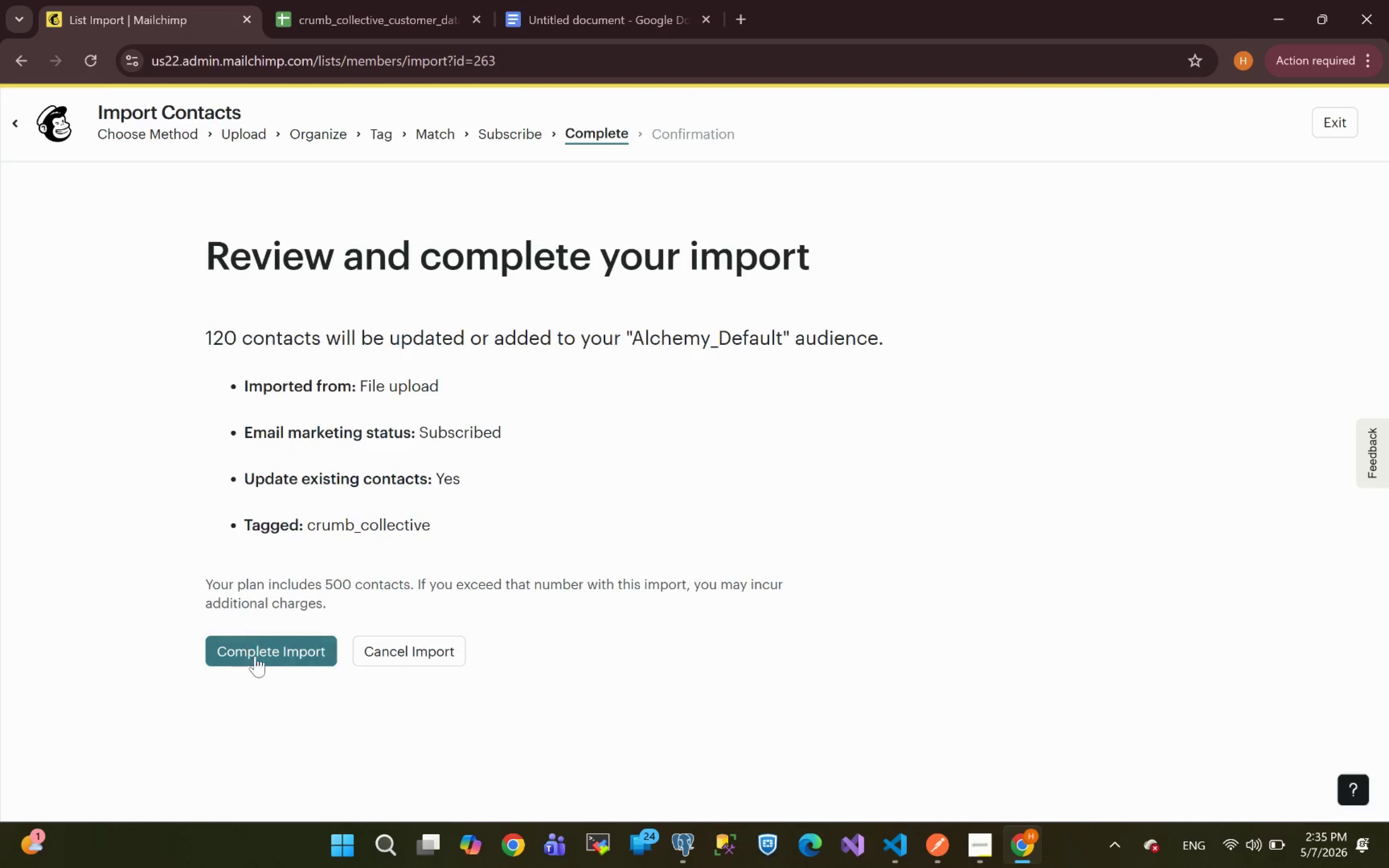 
left_click([259, 643])
 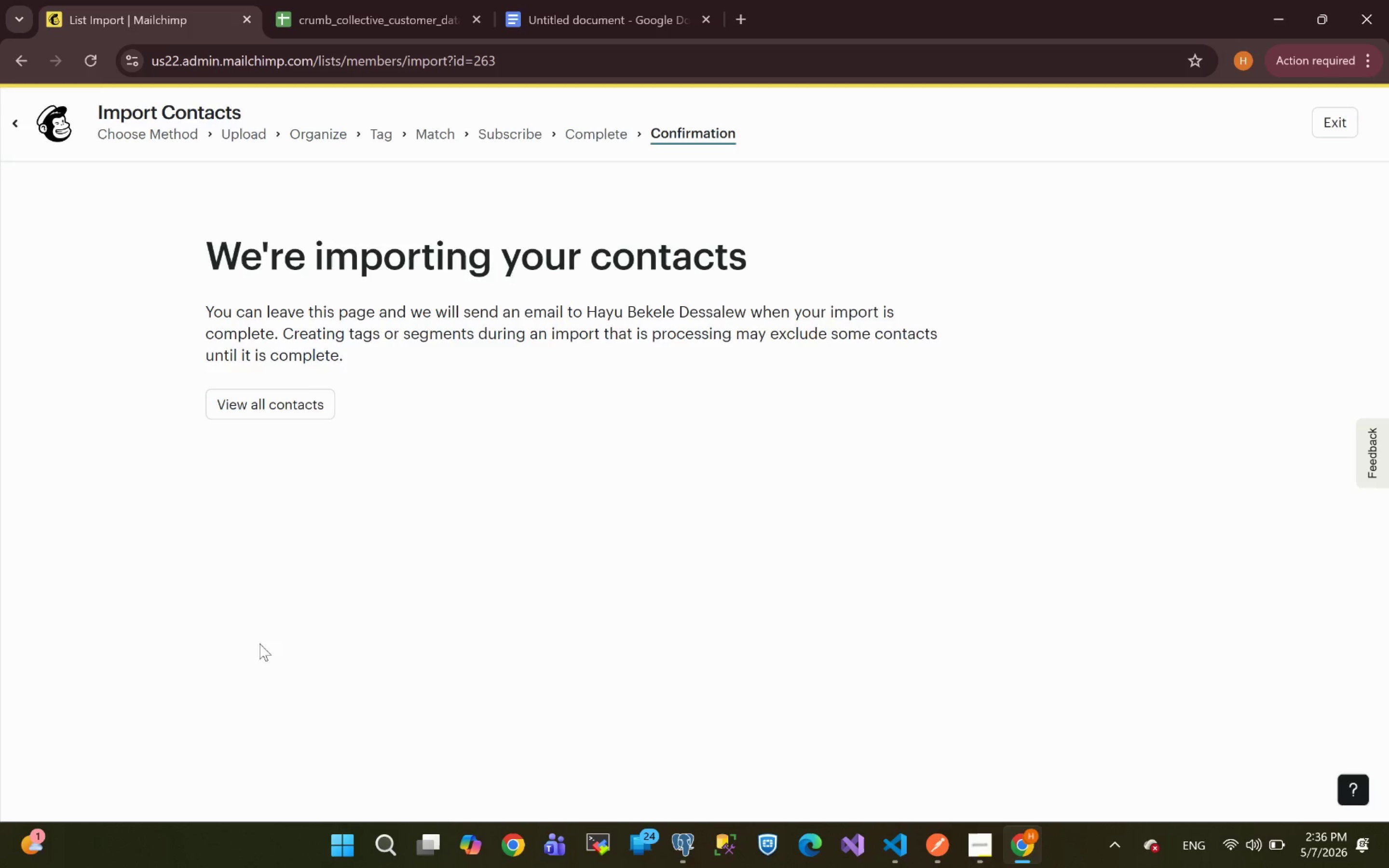 
wait(68.0)
 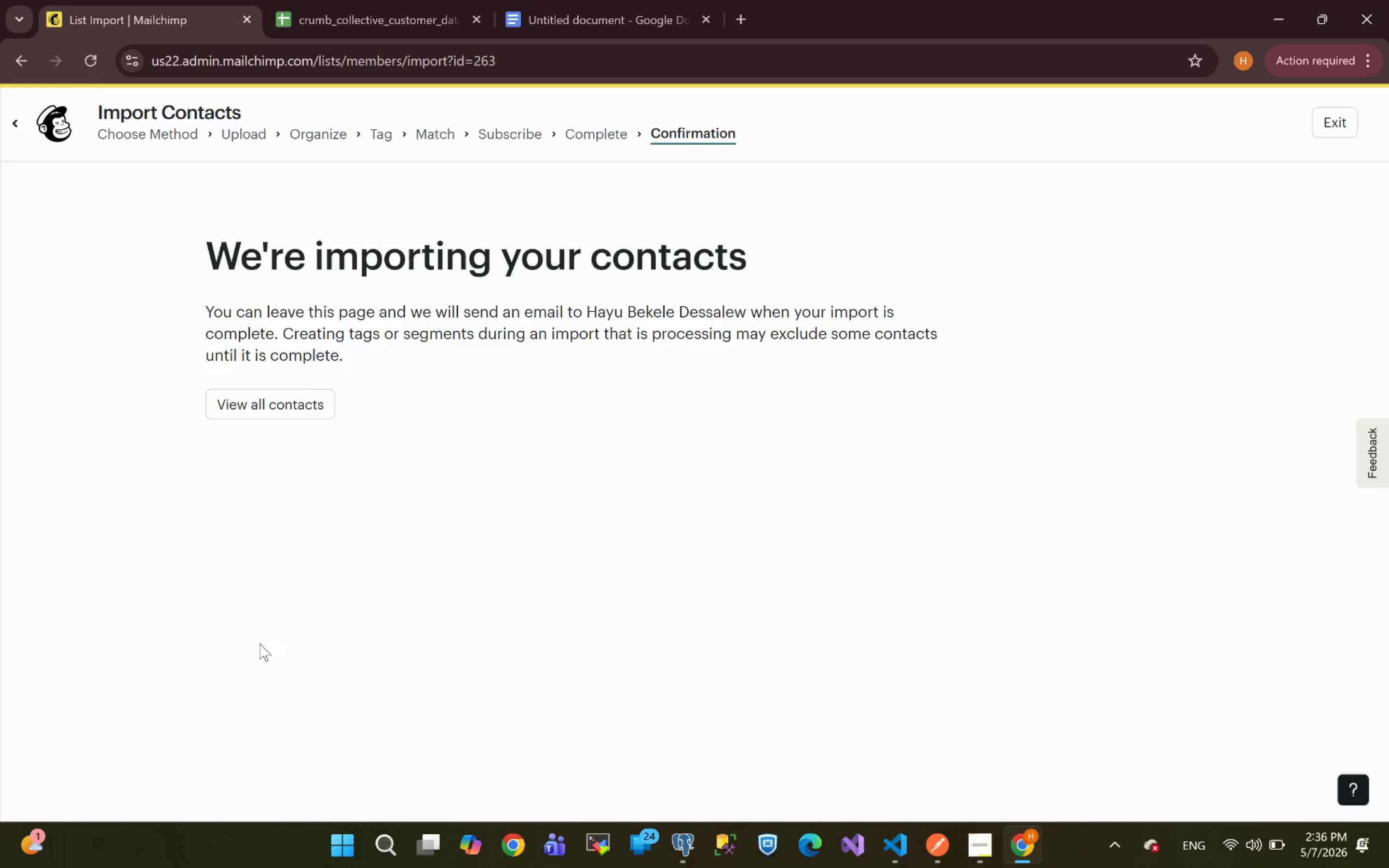 
left_click([1335, 122])
 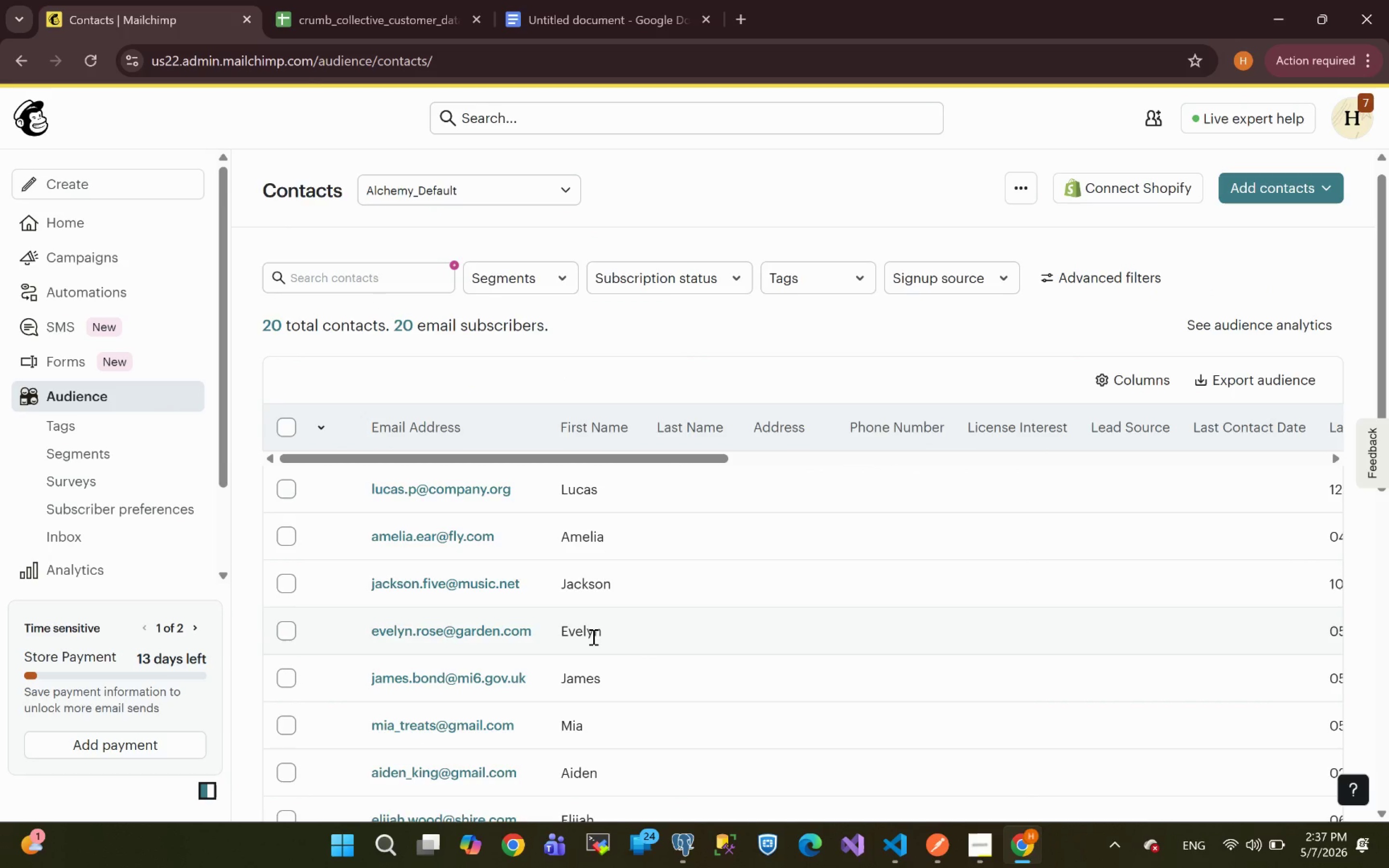 
wait(29.61)
 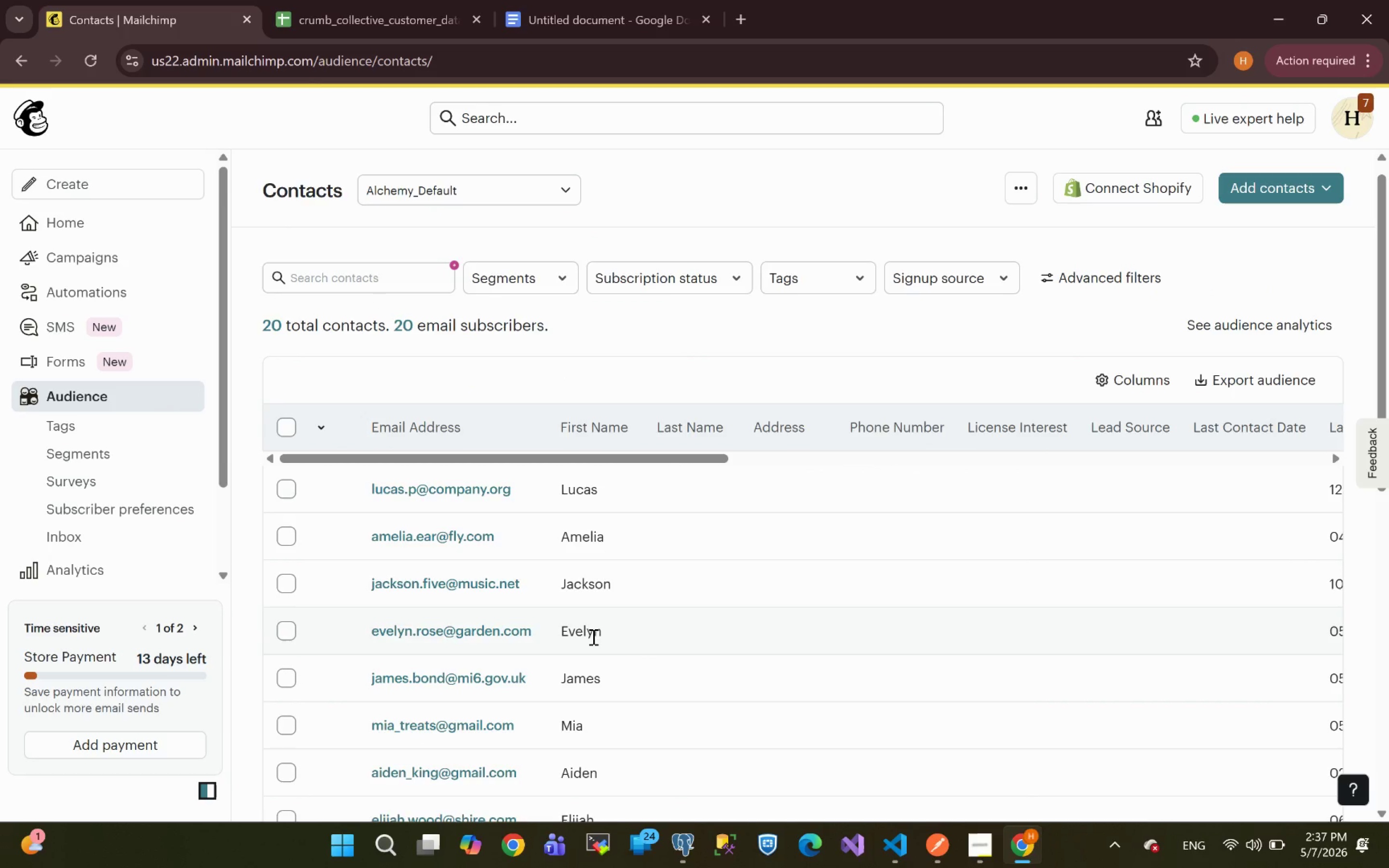 
left_click([109, 460])
 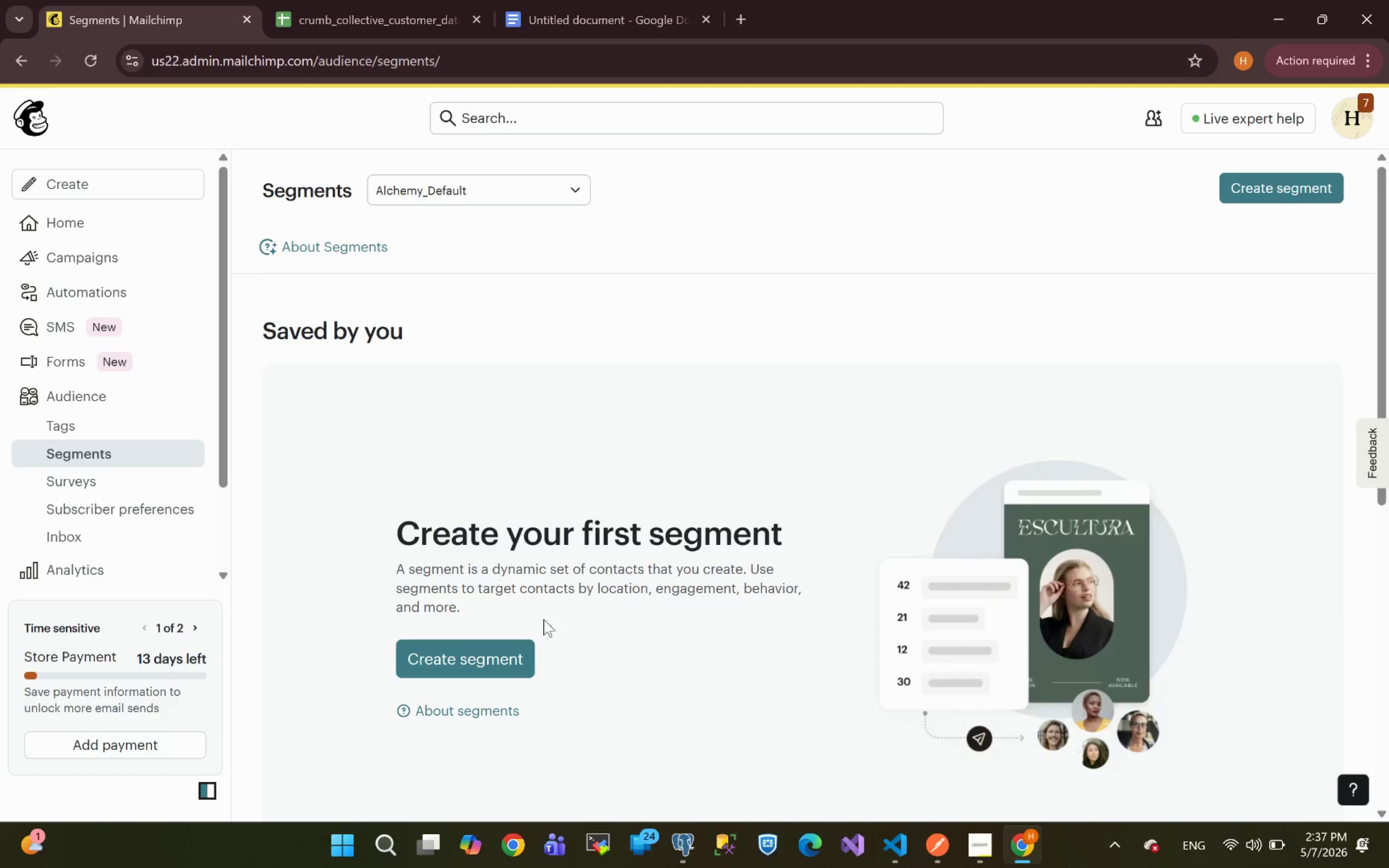 
left_click([477, 672])
 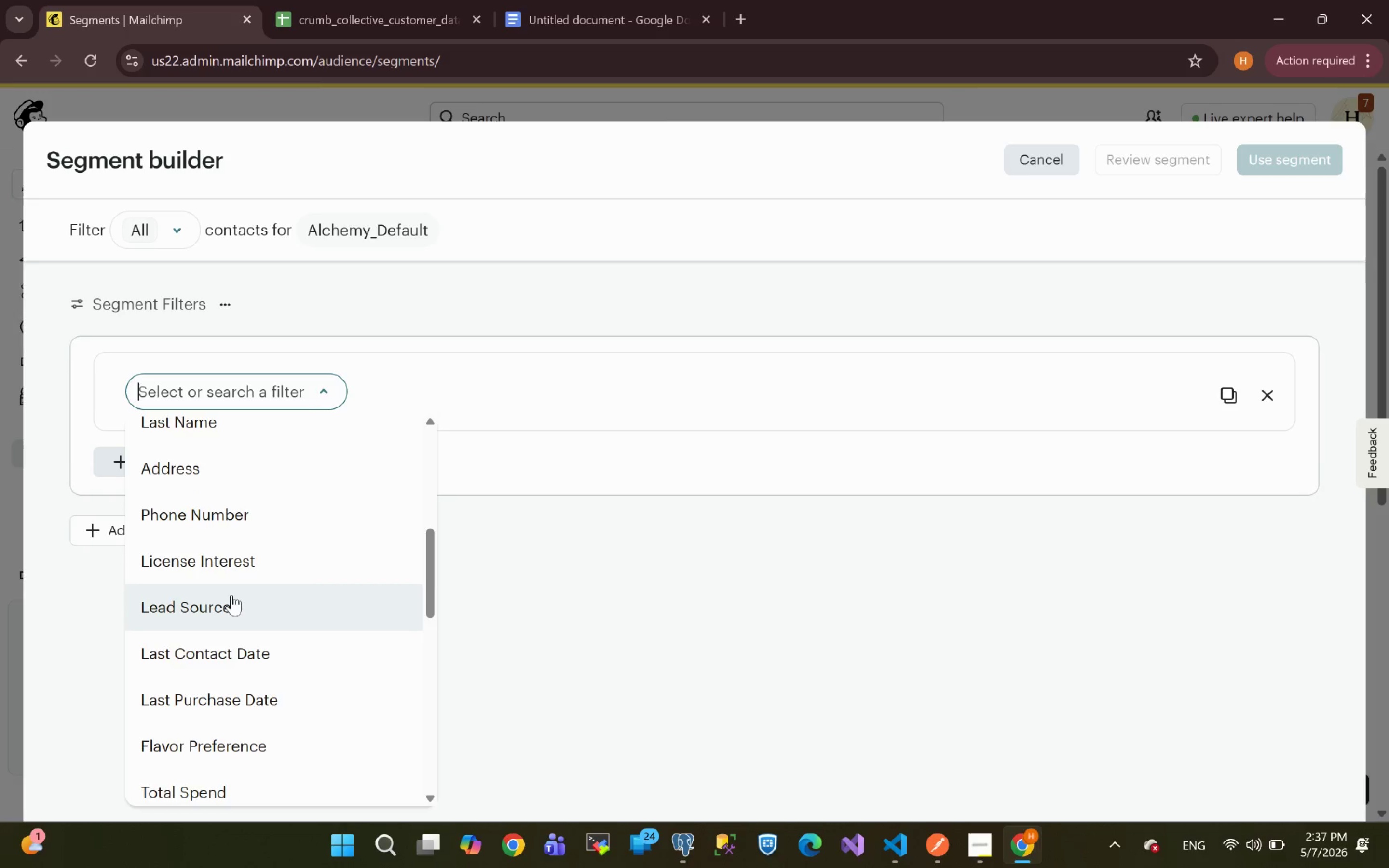 
wait(5.69)
 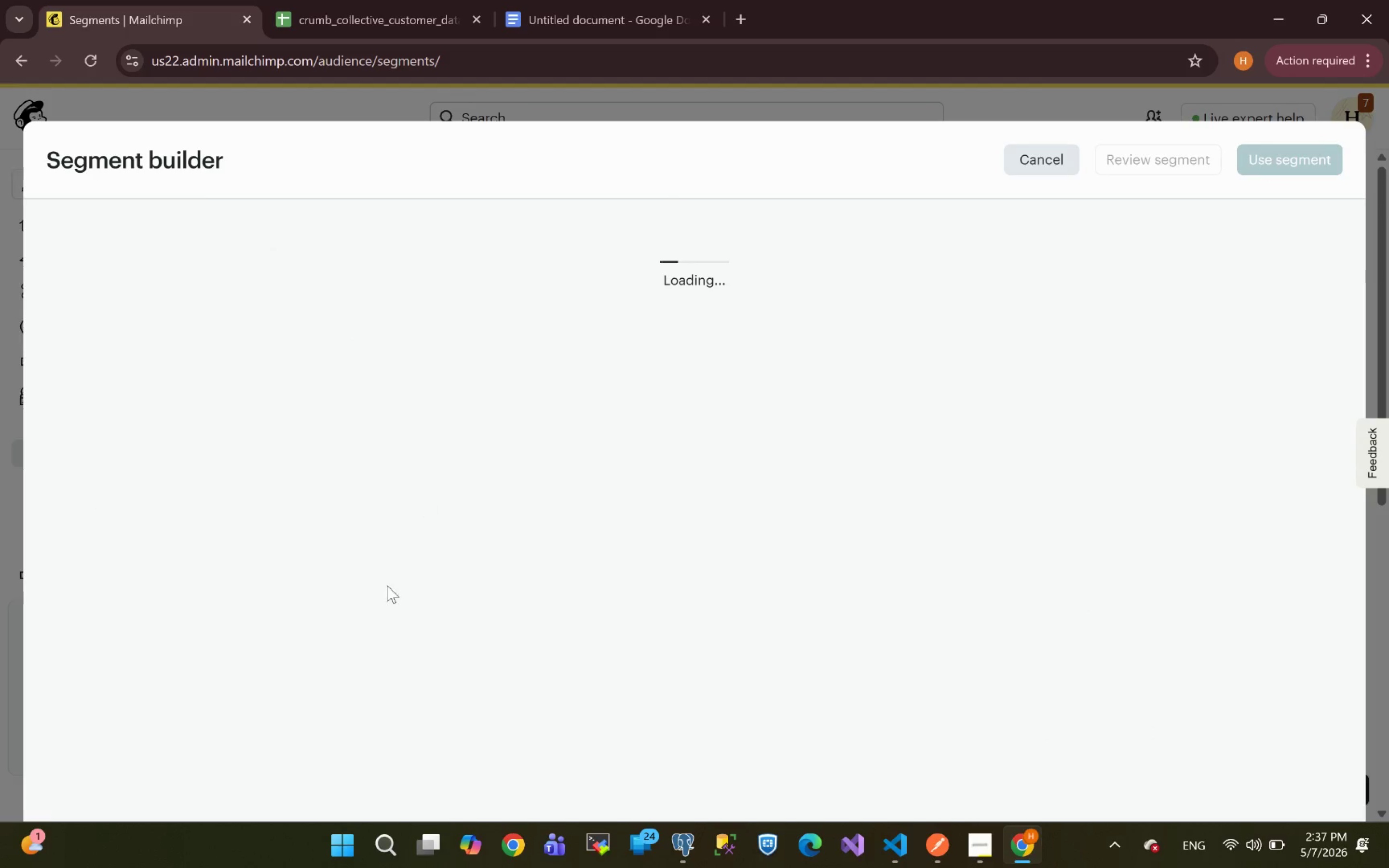 
left_click([205, 668])
 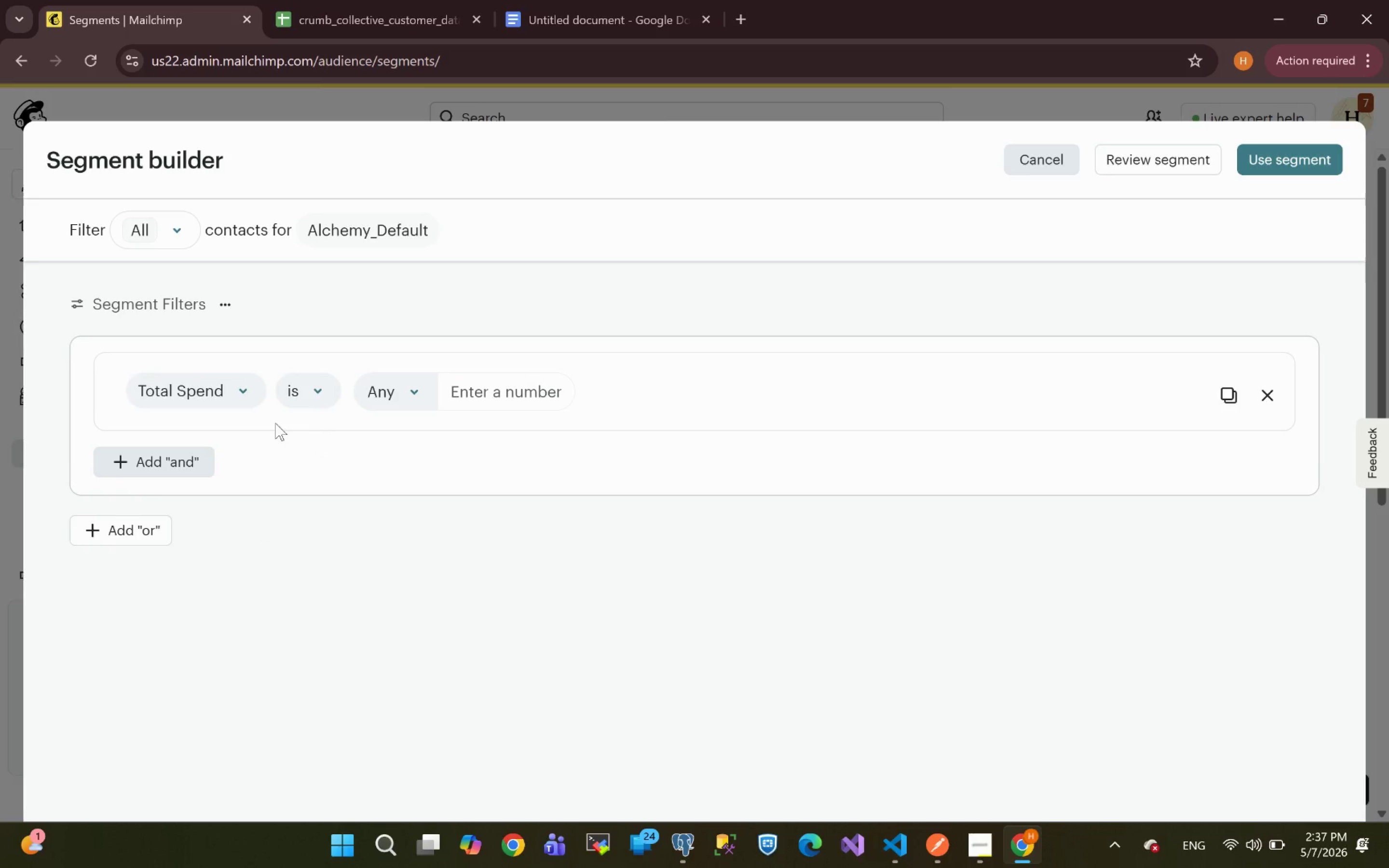 
left_click([303, 391])
 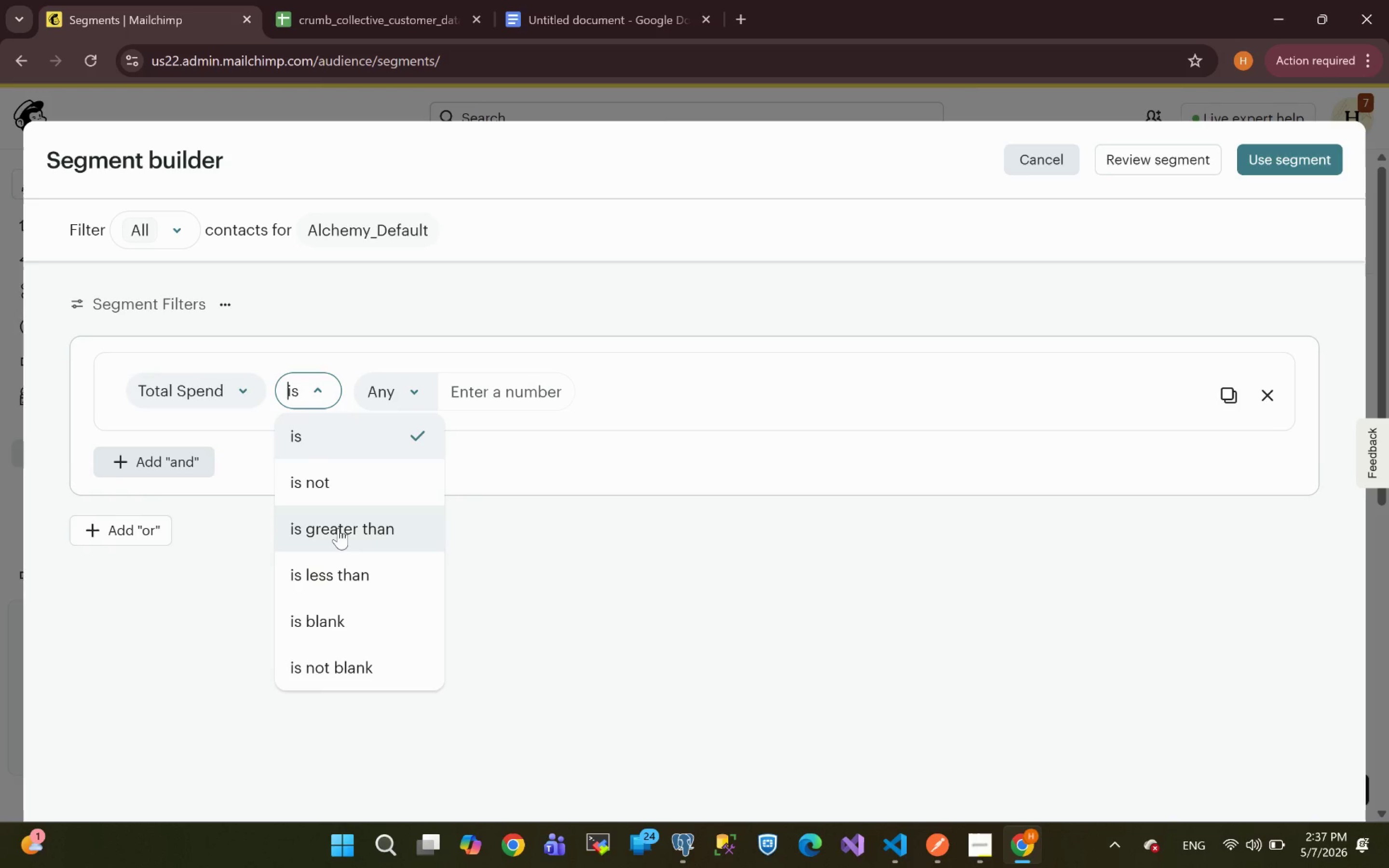 
left_click([328, 526])
 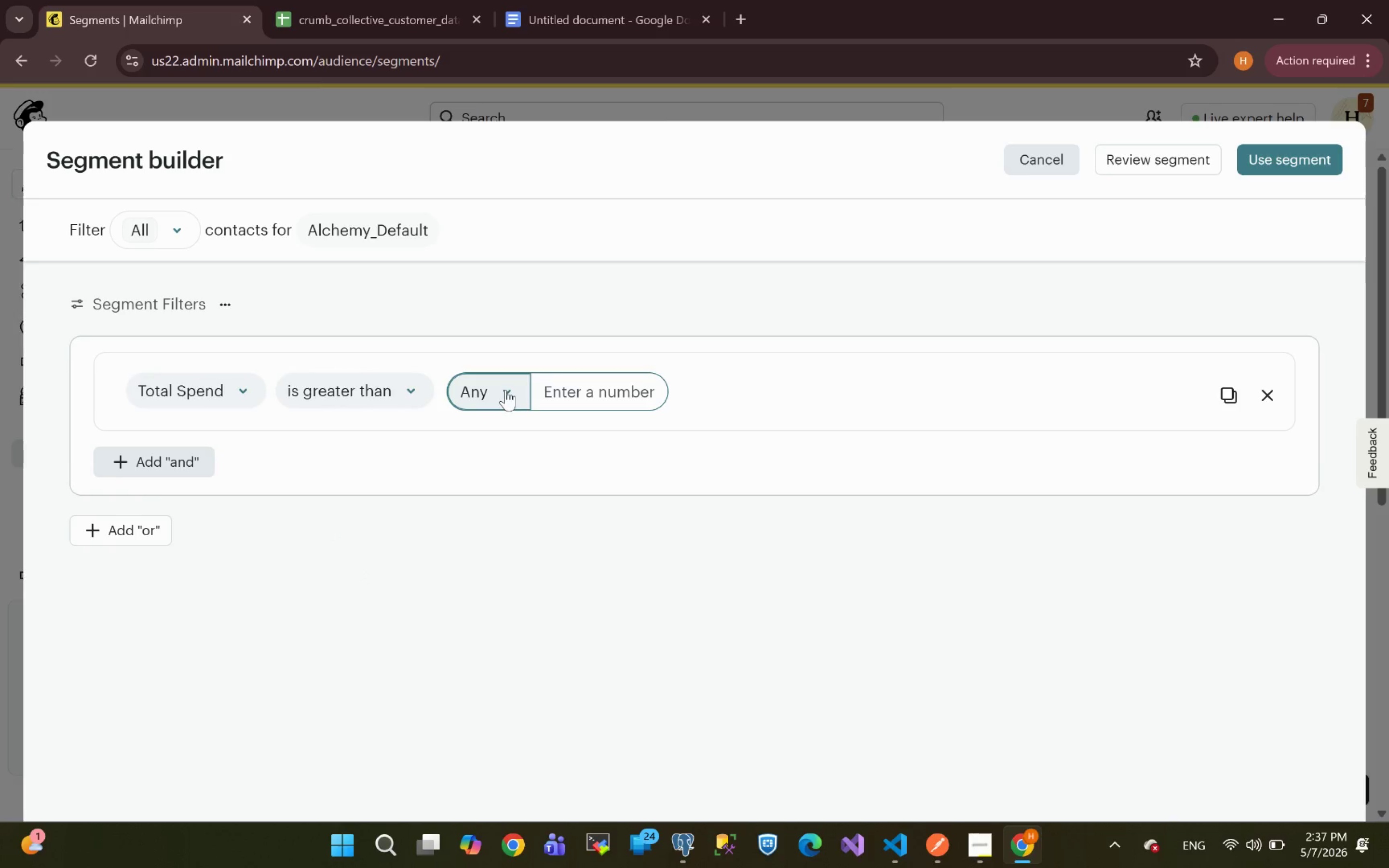 
left_click([605, 384])
 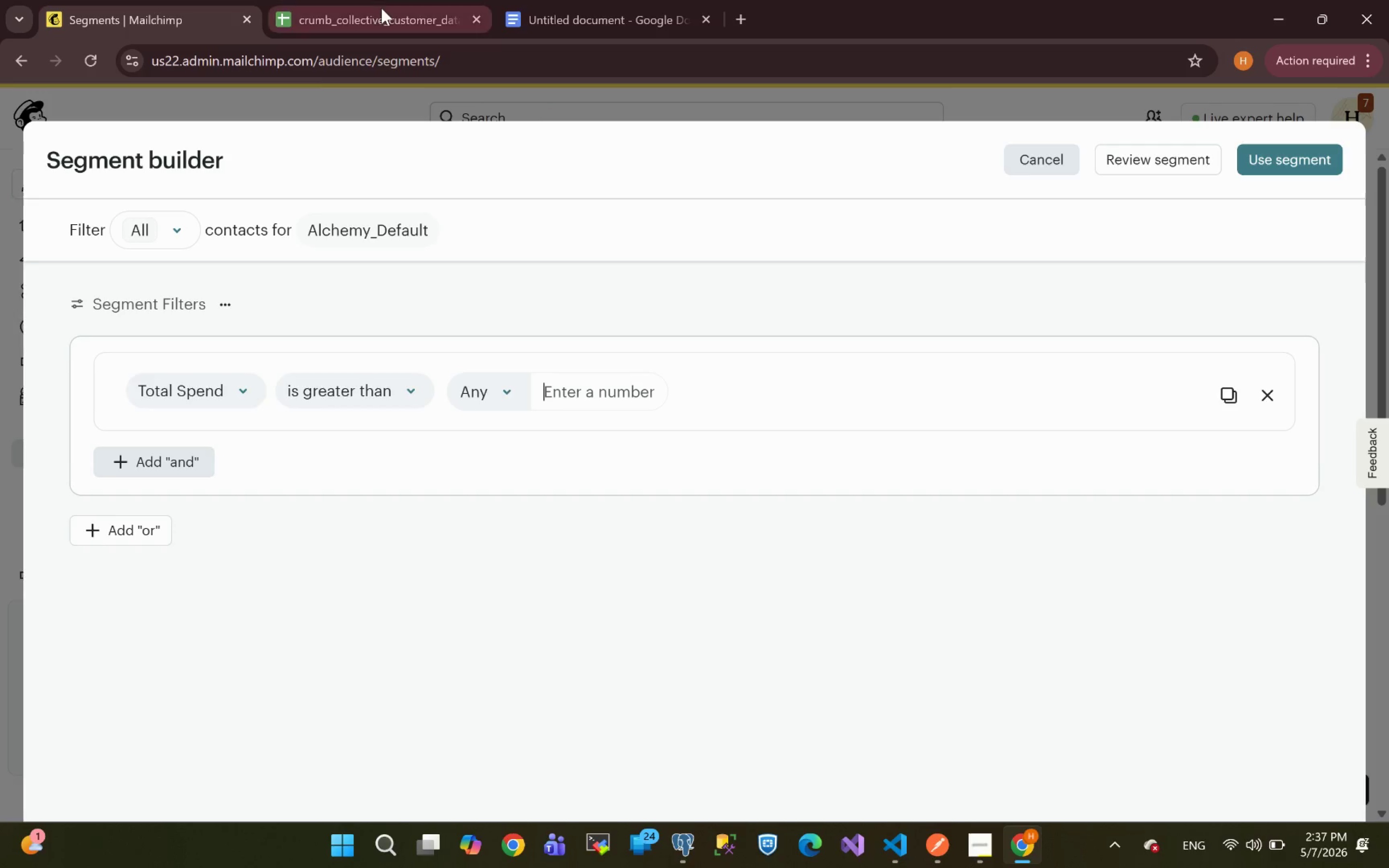 
left_click([381, 8])
 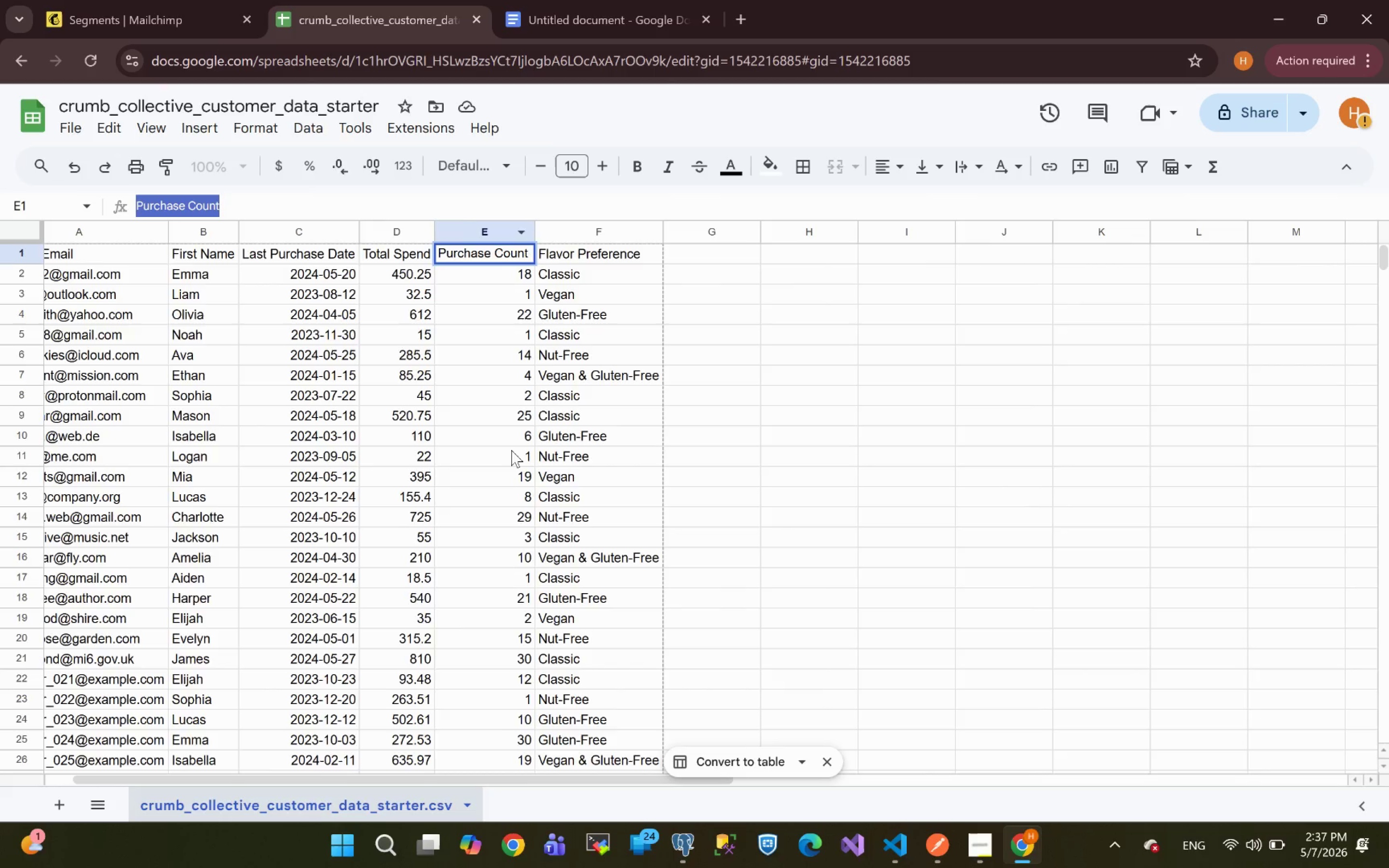 
wait(23.08)
 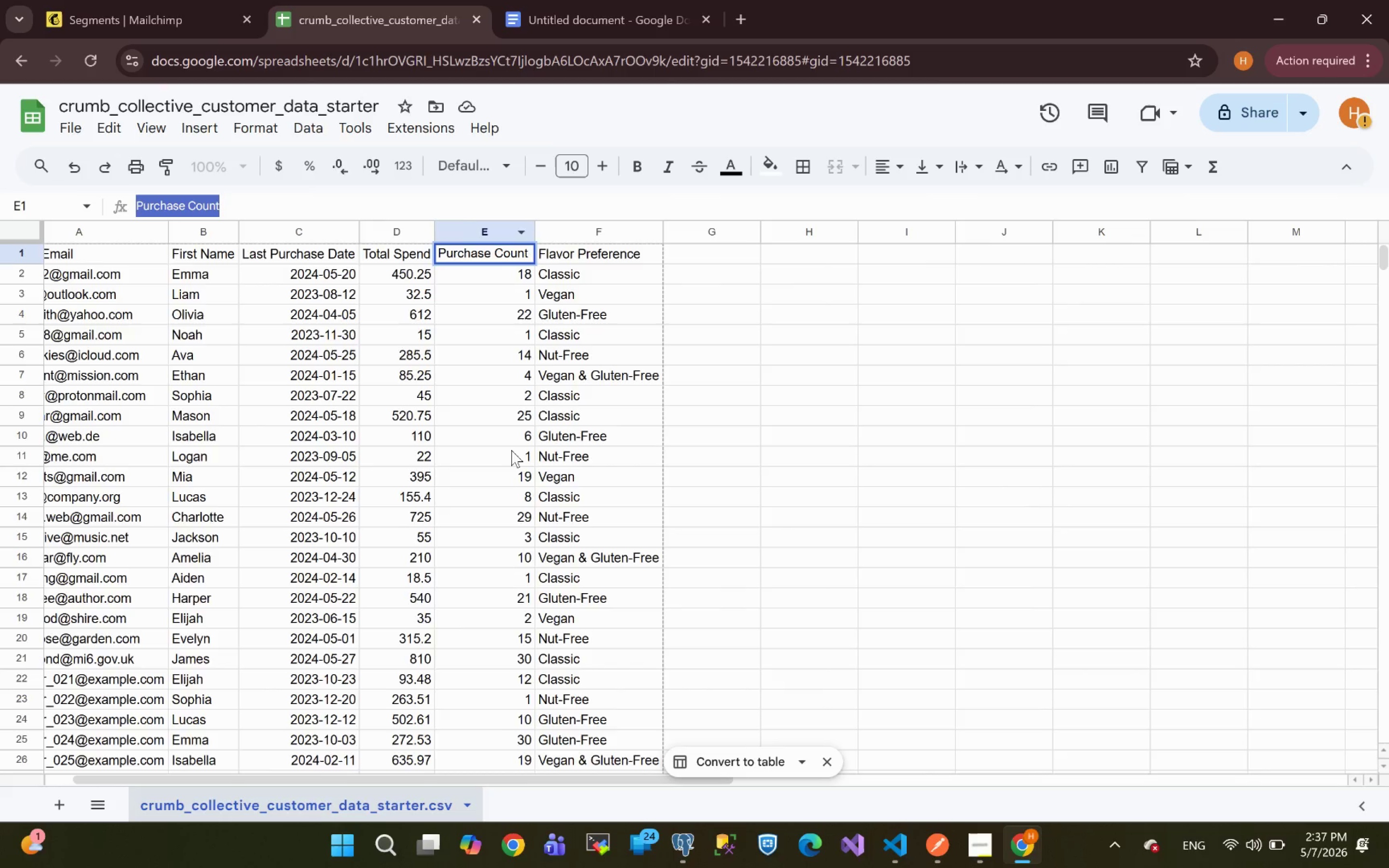 
left_click([509, 393])
 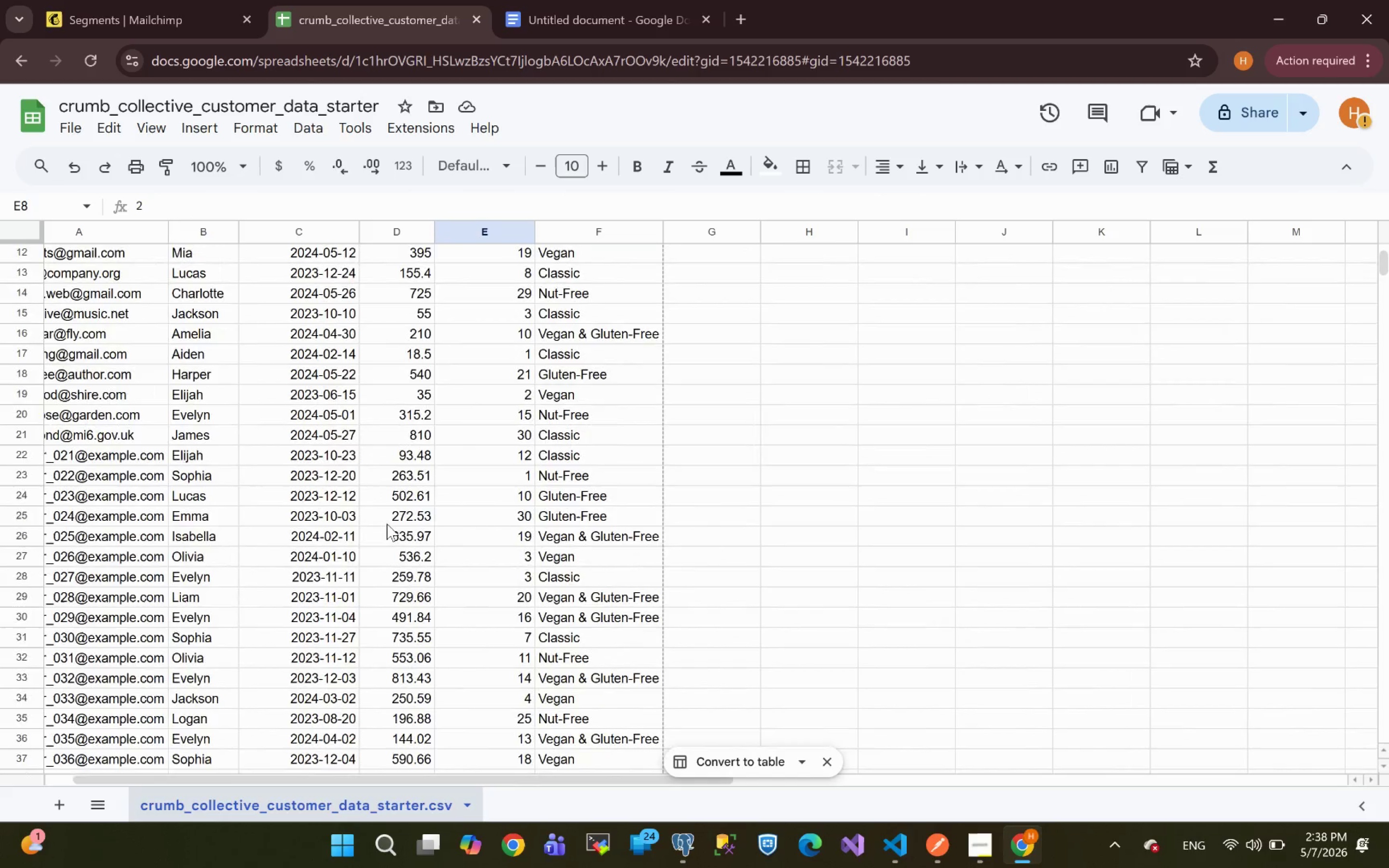 
wait(6.88)
 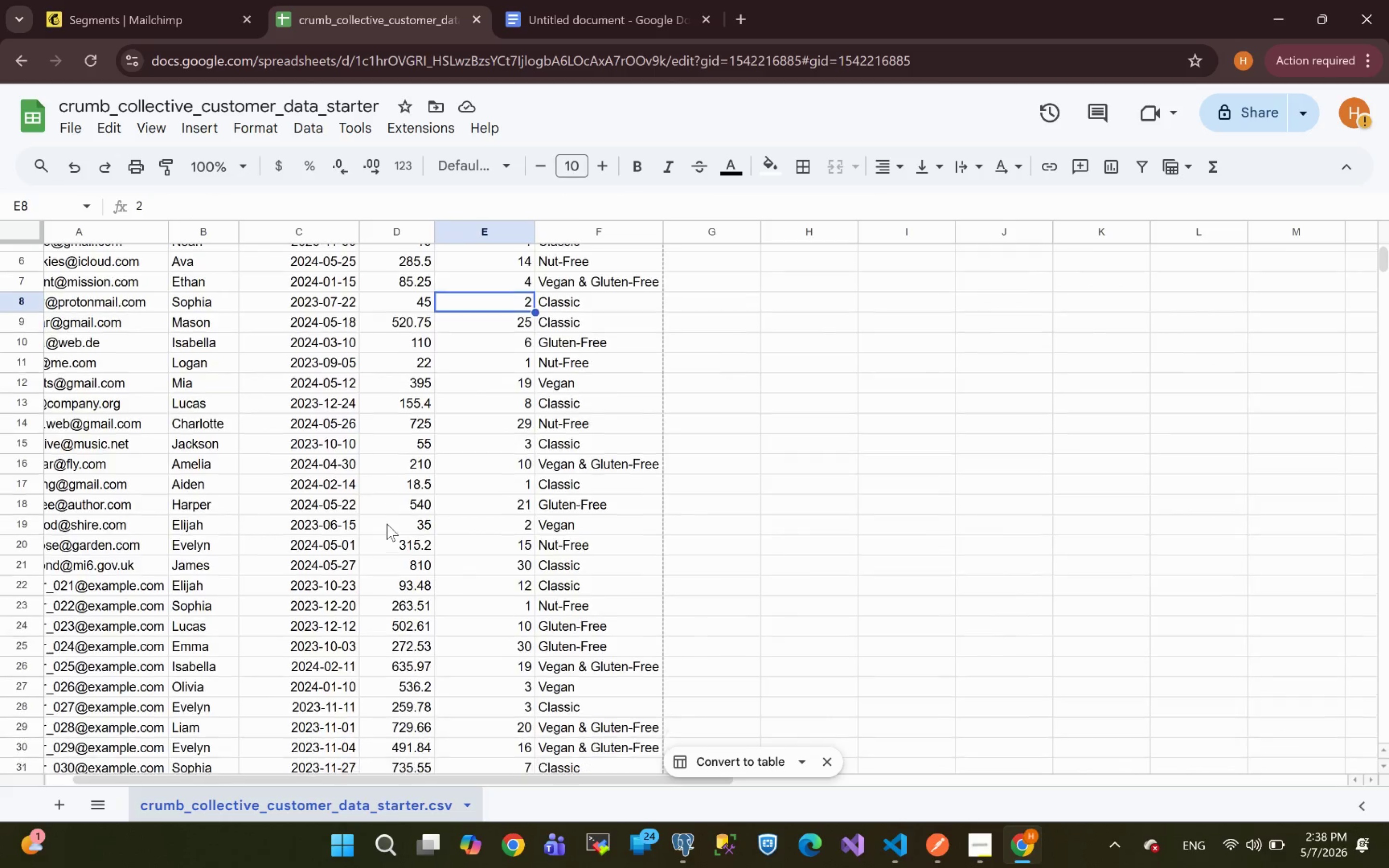 
left_click([149, 0])
 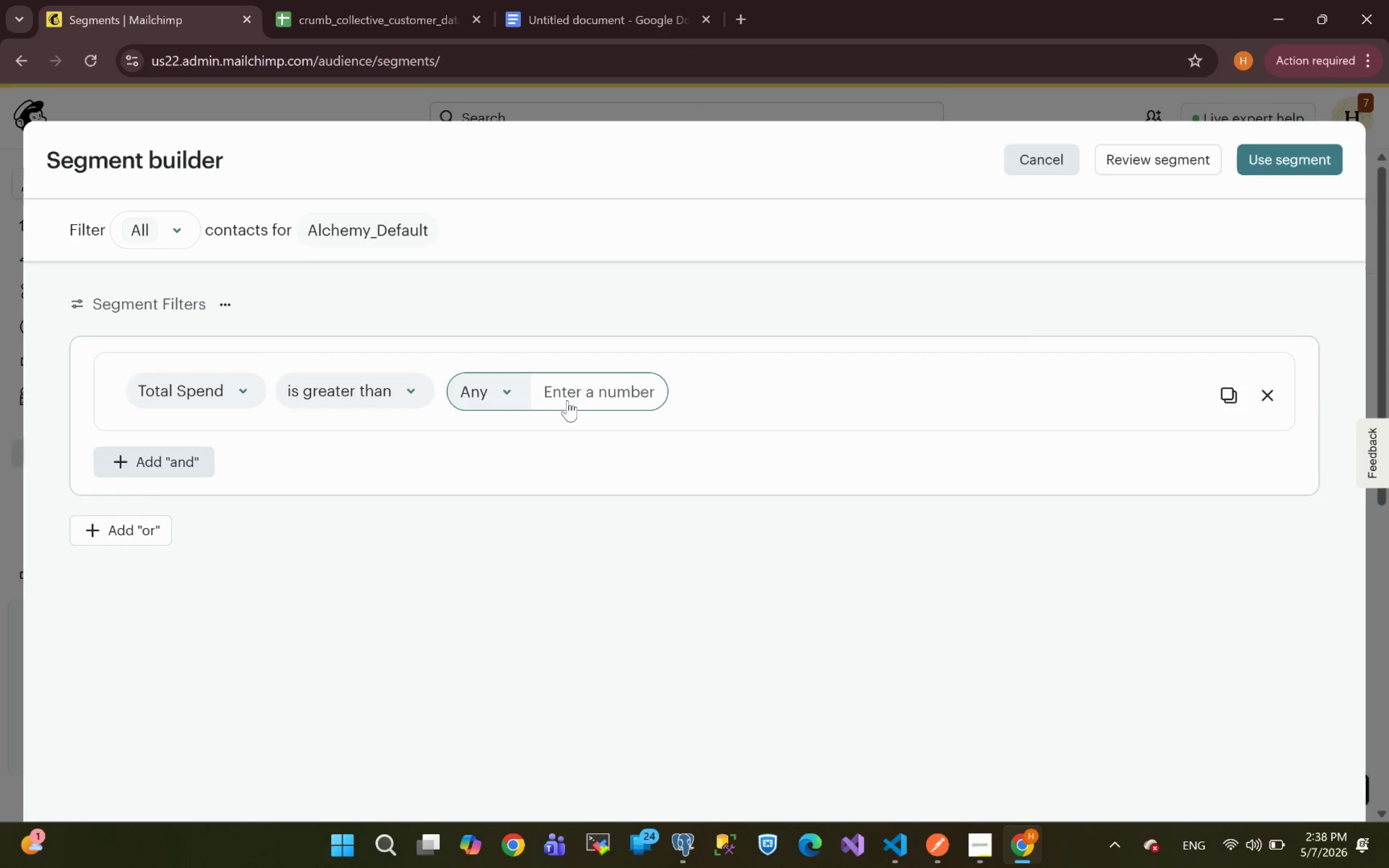 
type(250)
 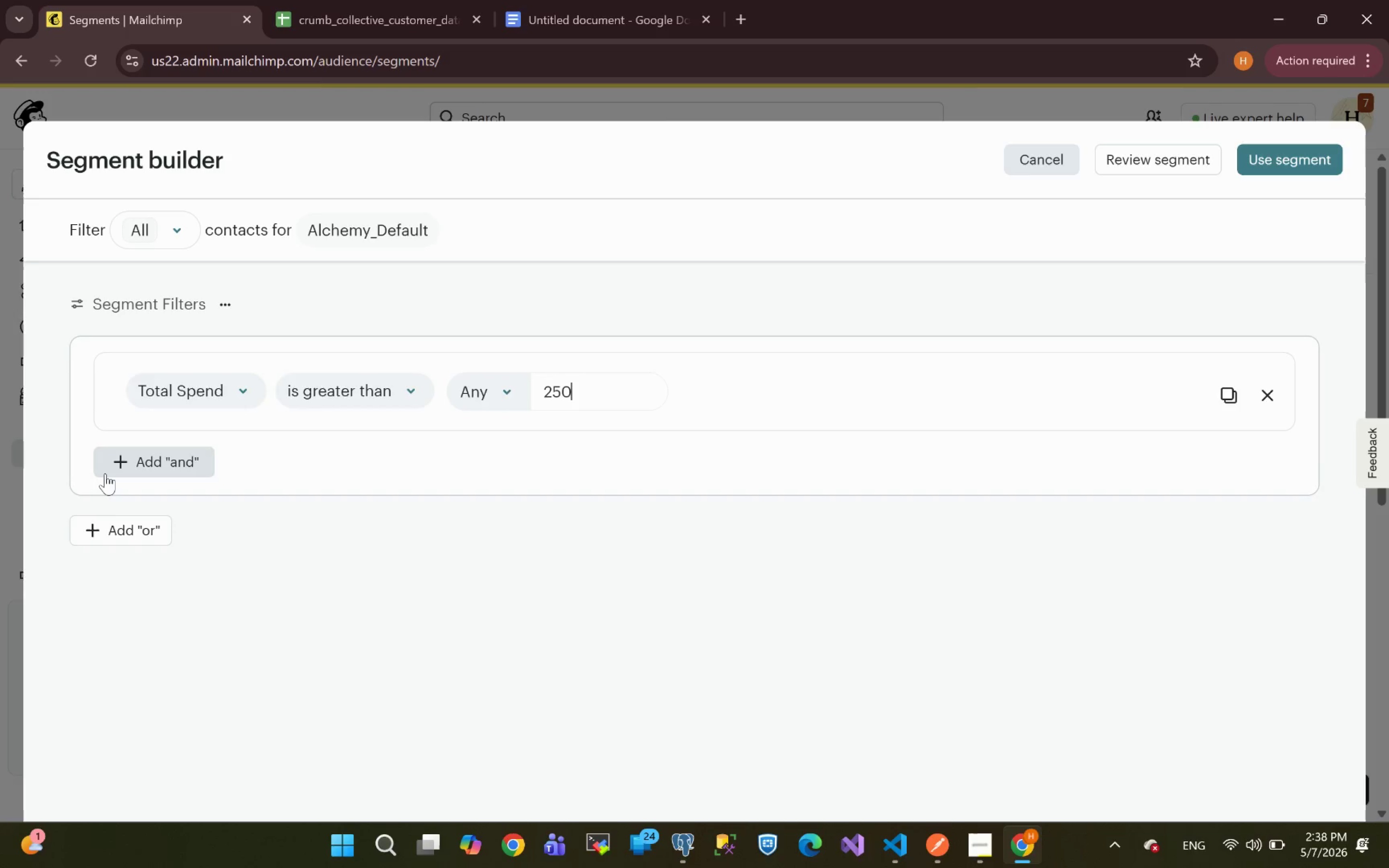 
left_click([146, 456])
 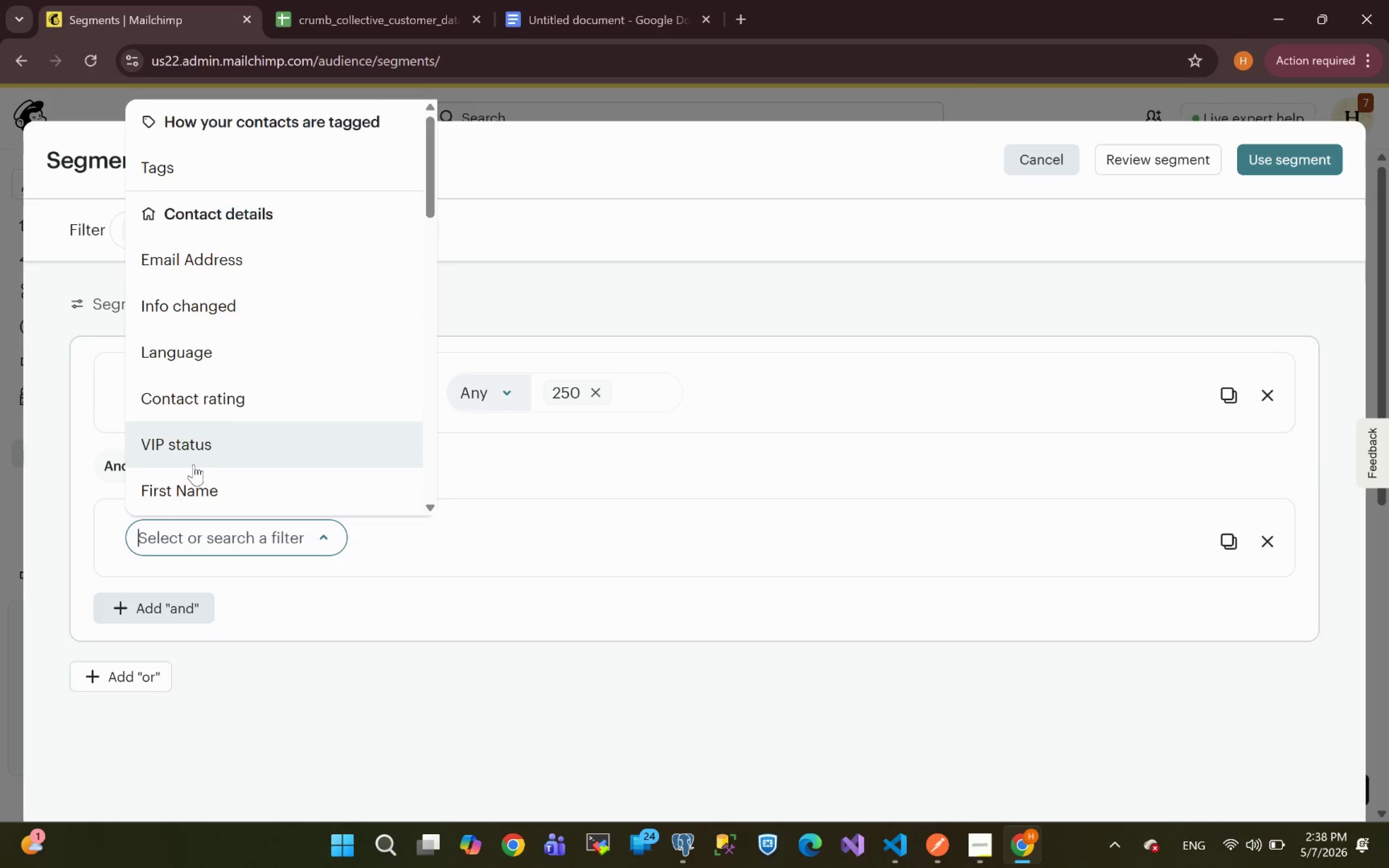 
wait(10.53)
 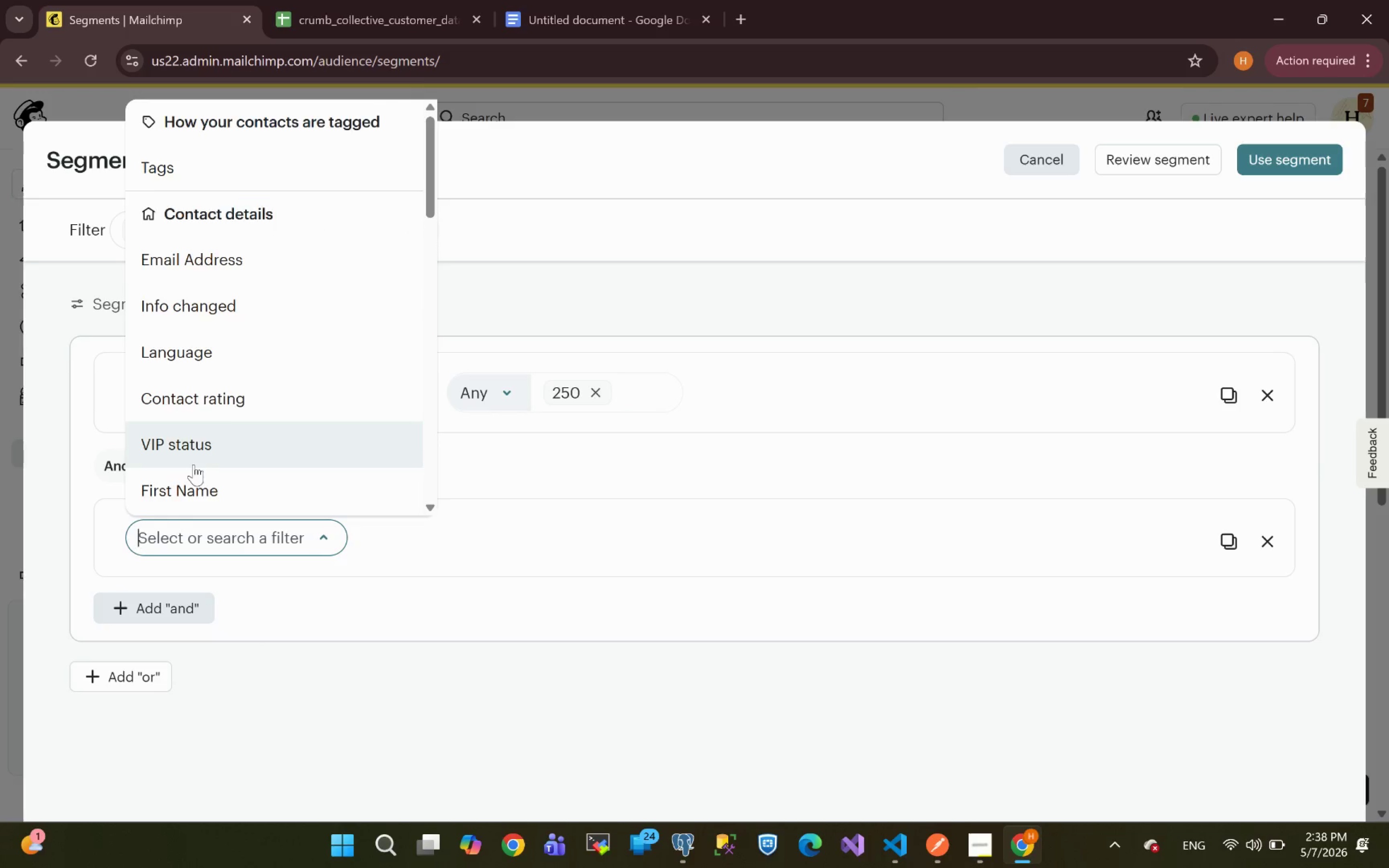 
left_click([199, 361])
 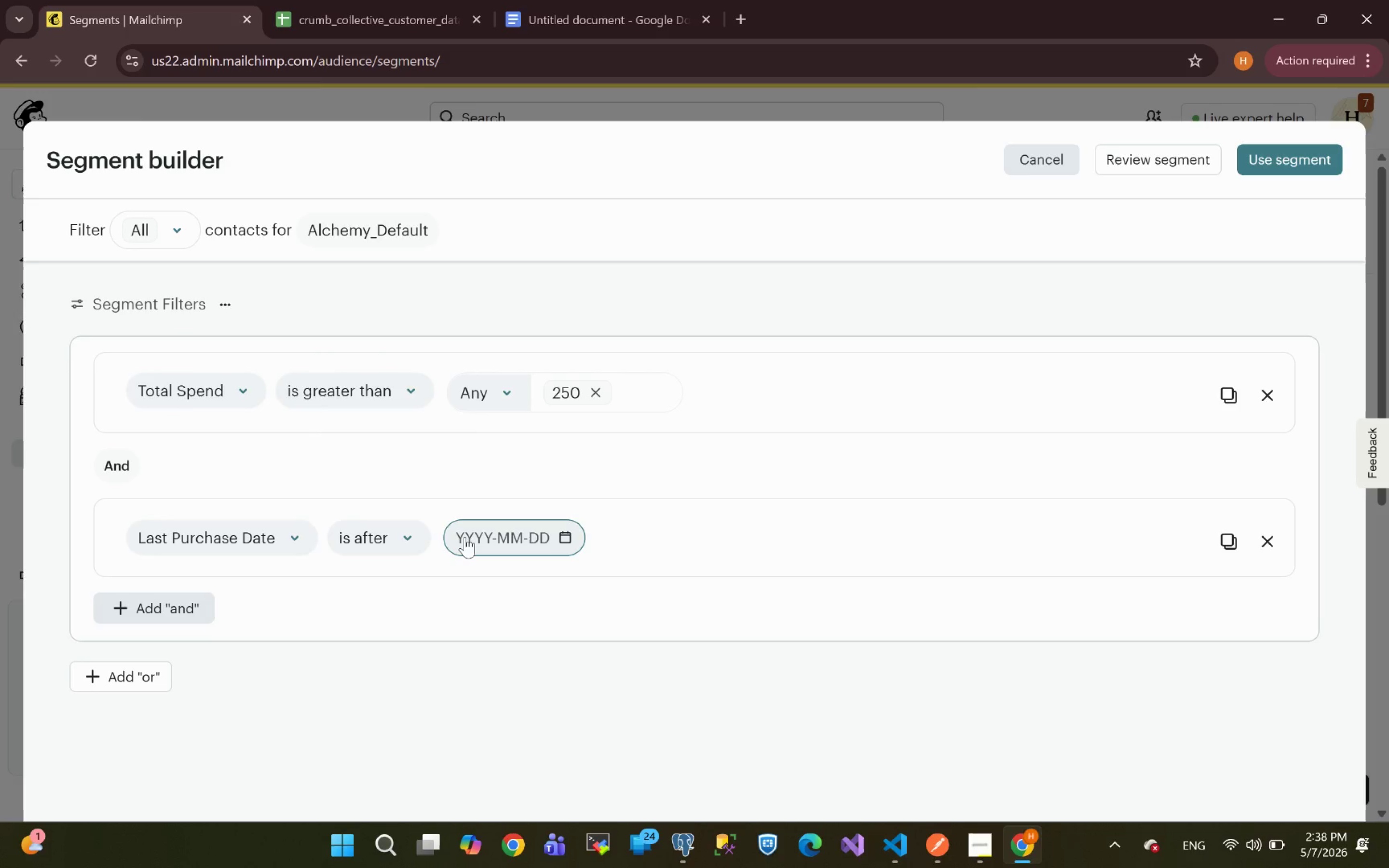 
wait(7.61)
 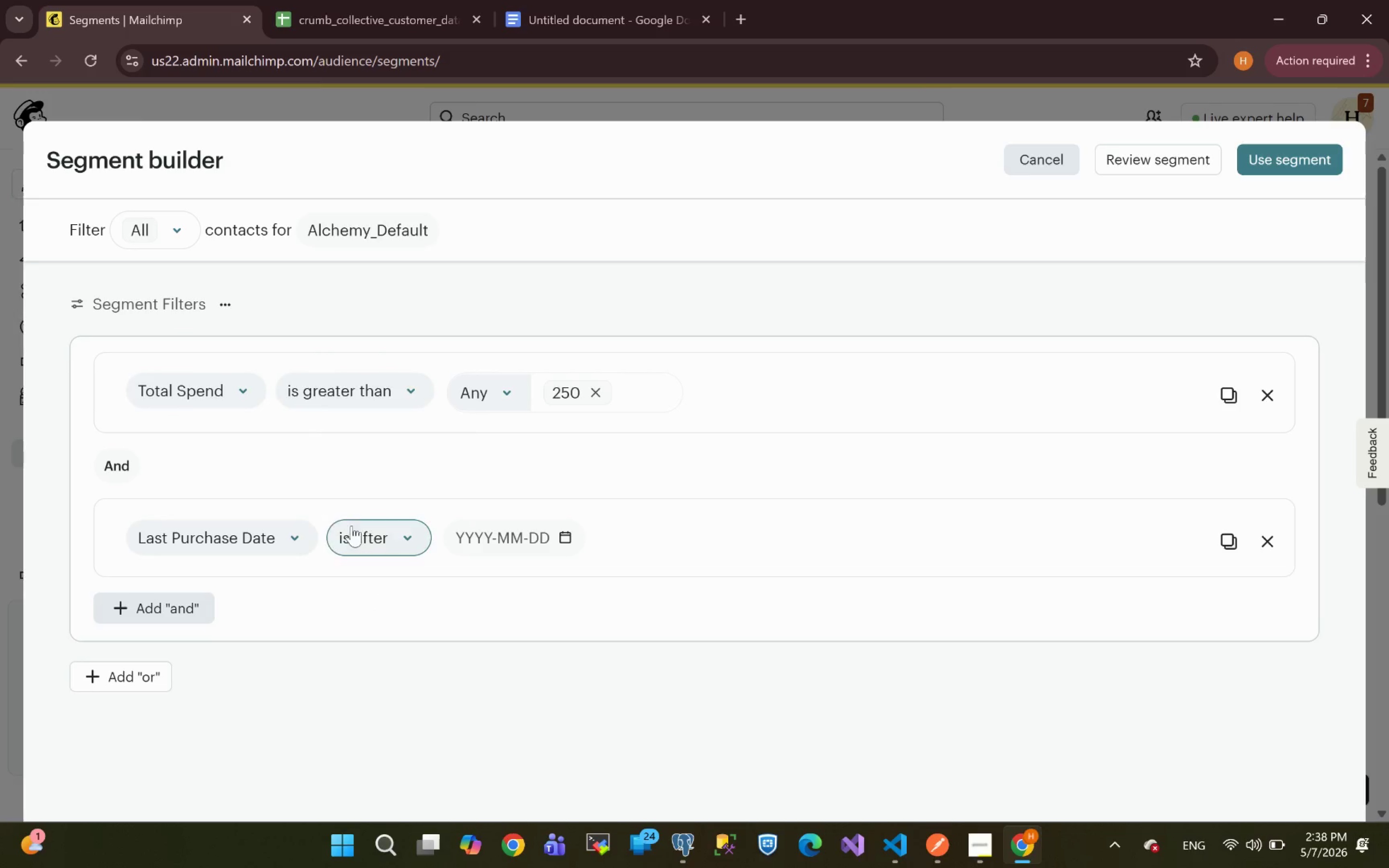 
left_click([335, 0])
 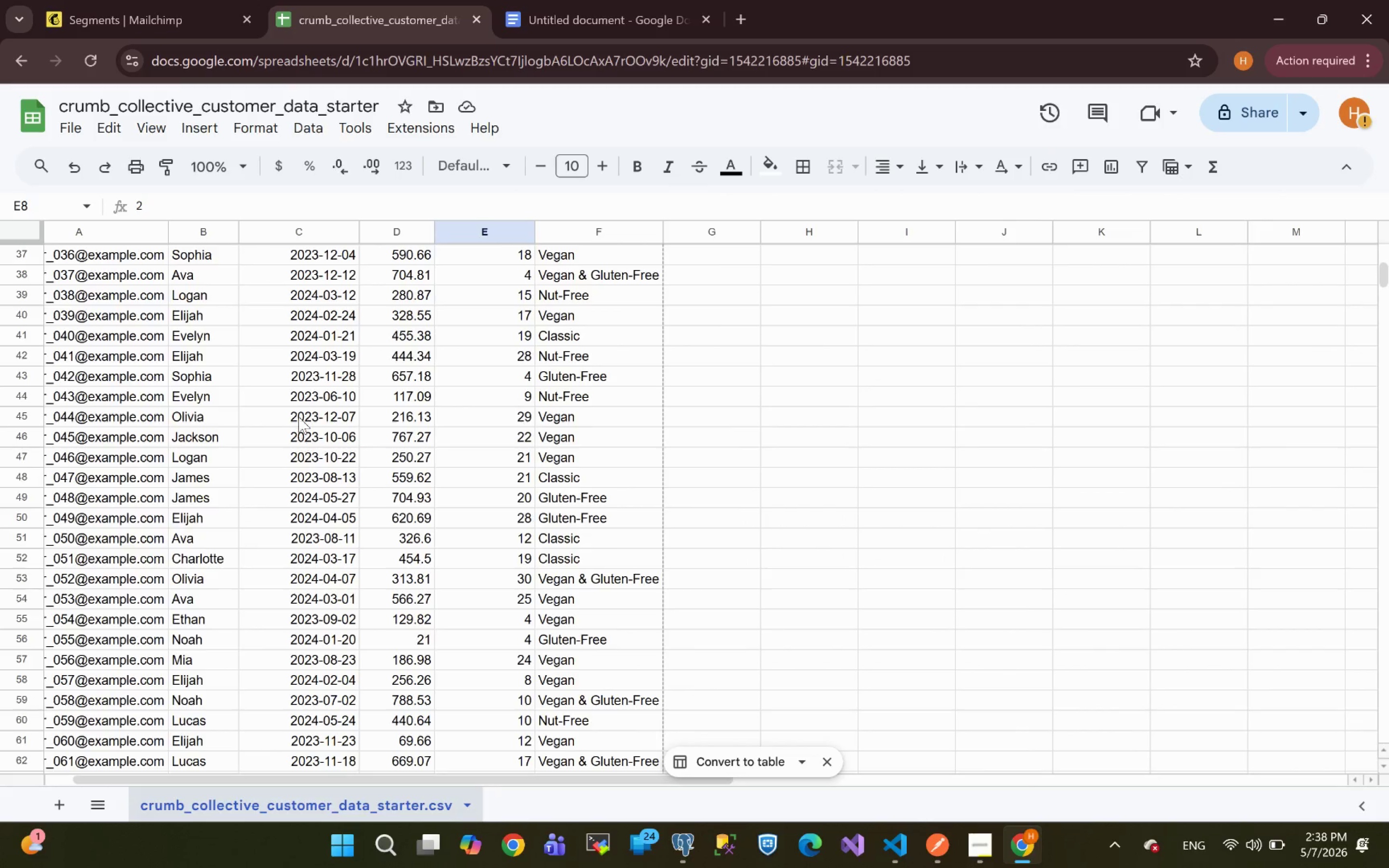 
wait(6.06)
 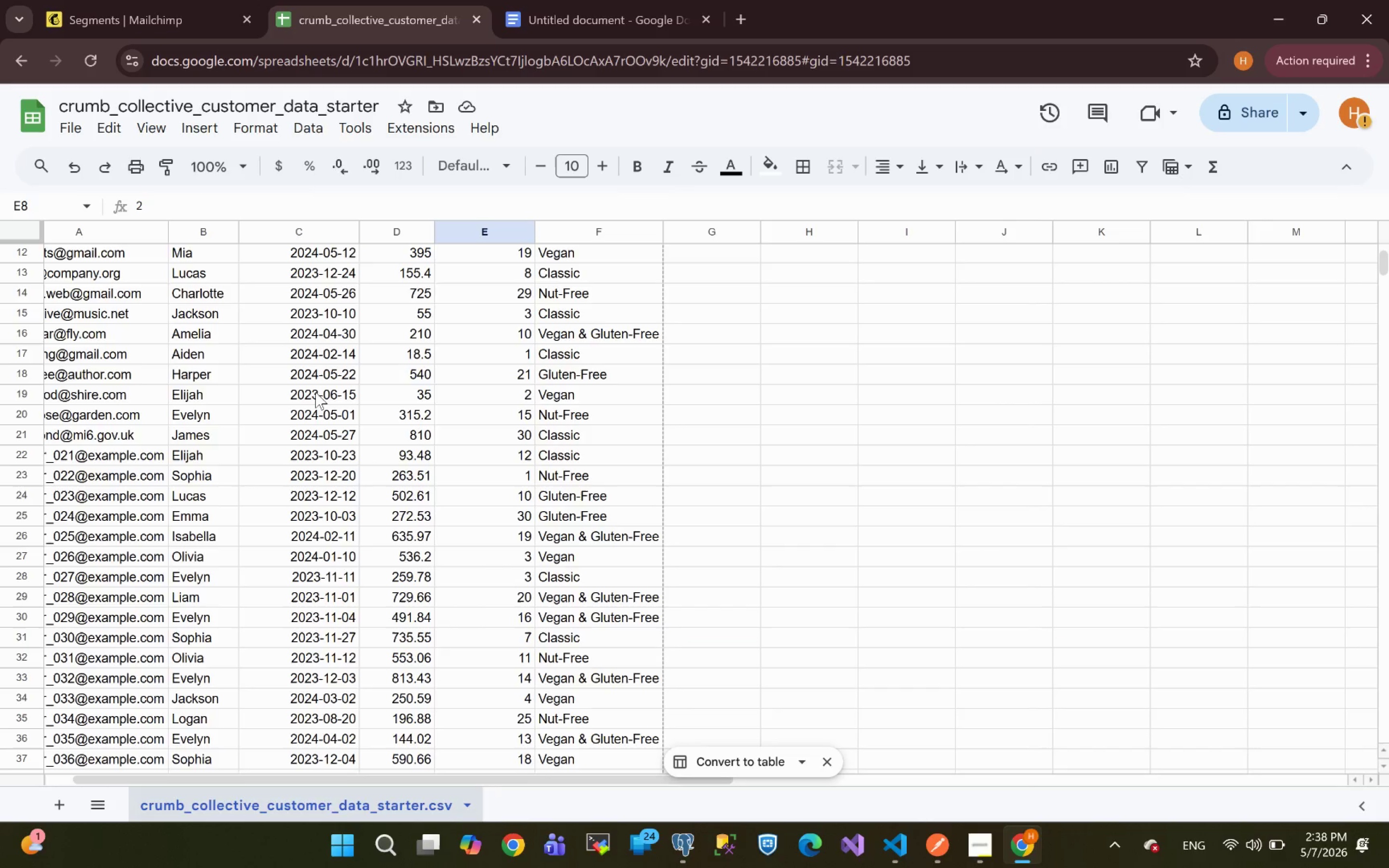 
left_click([312, 363])
 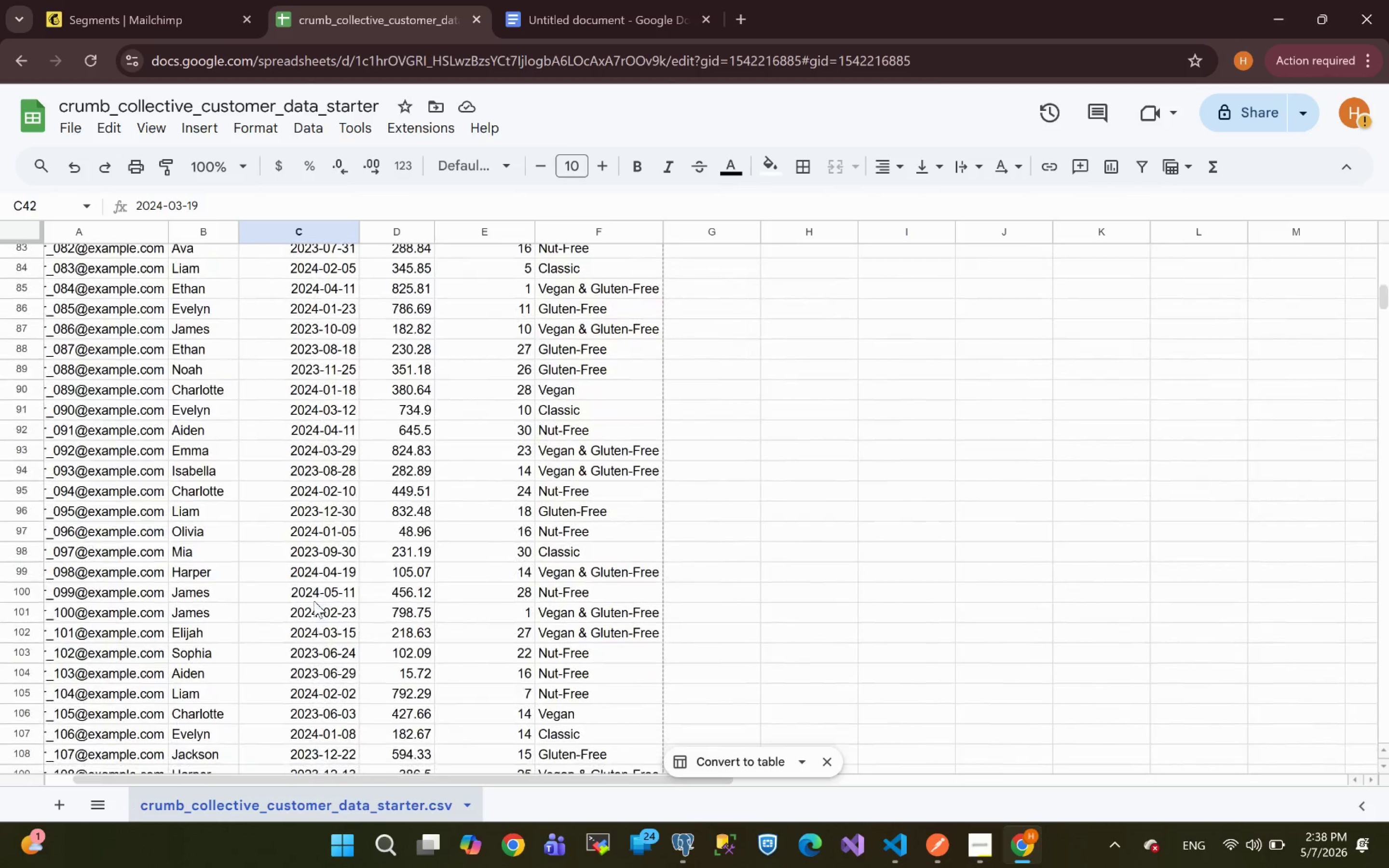 
wait(16.2)
 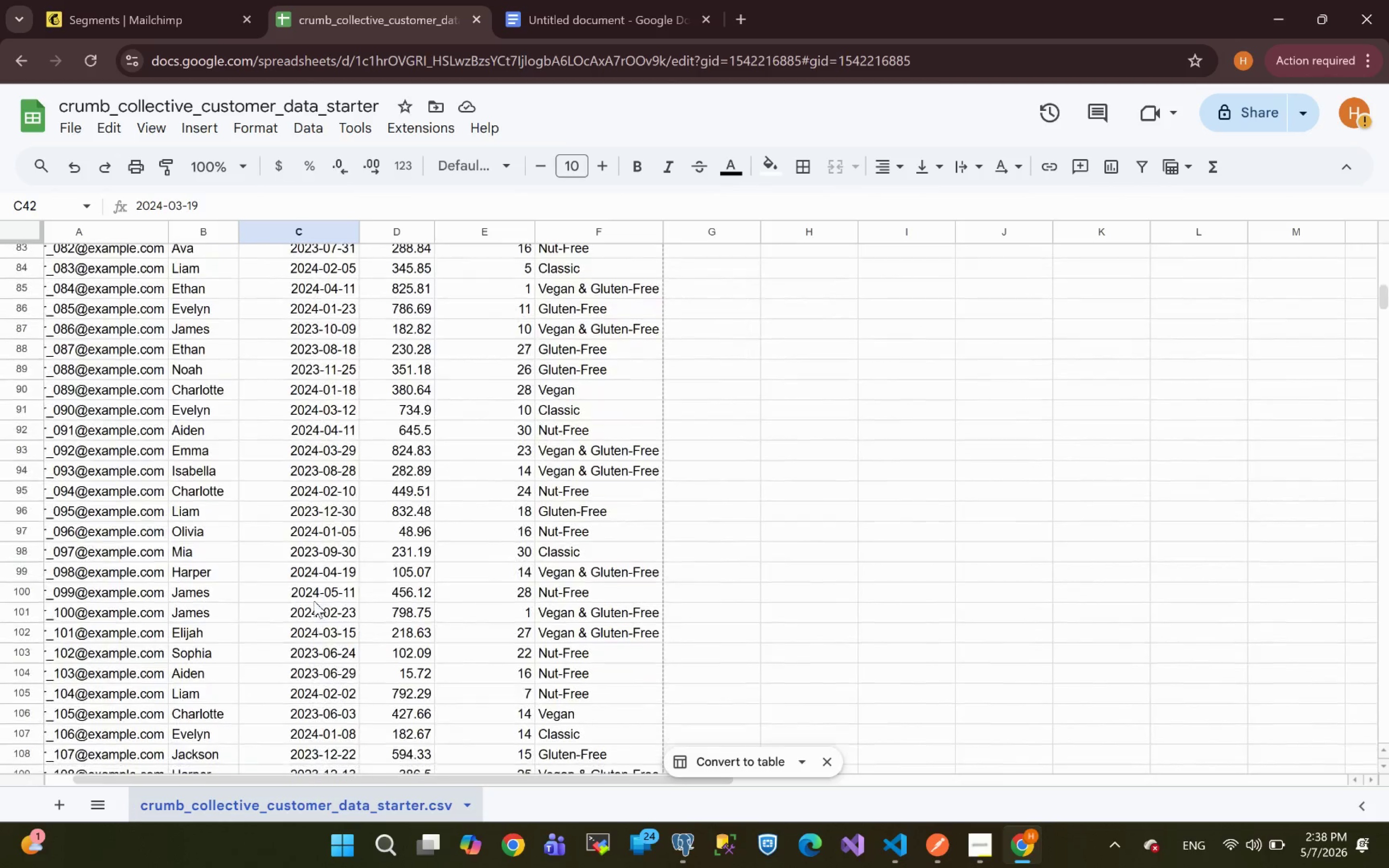 
left_click([99, 0])
 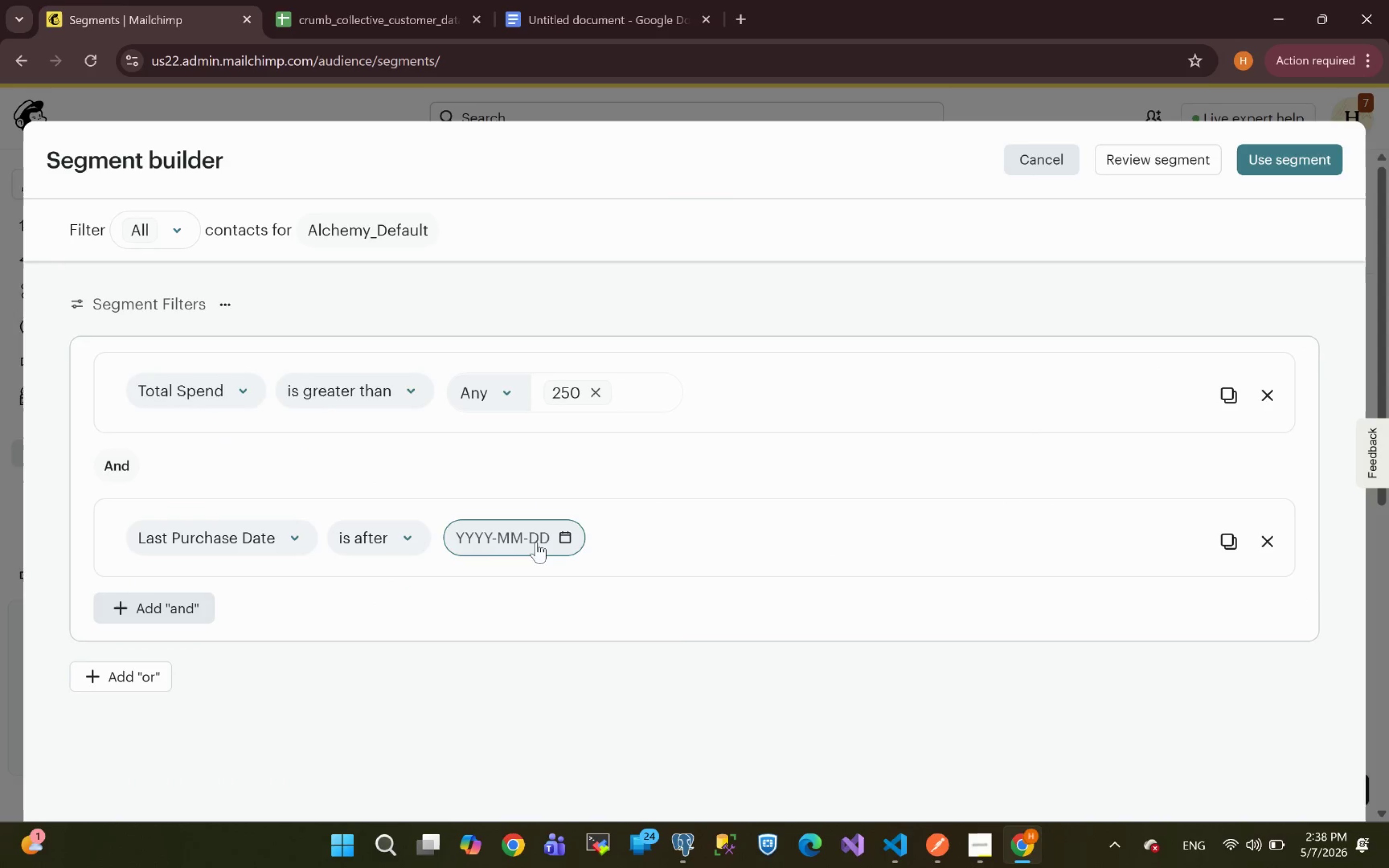 
left_click([525, 540])
 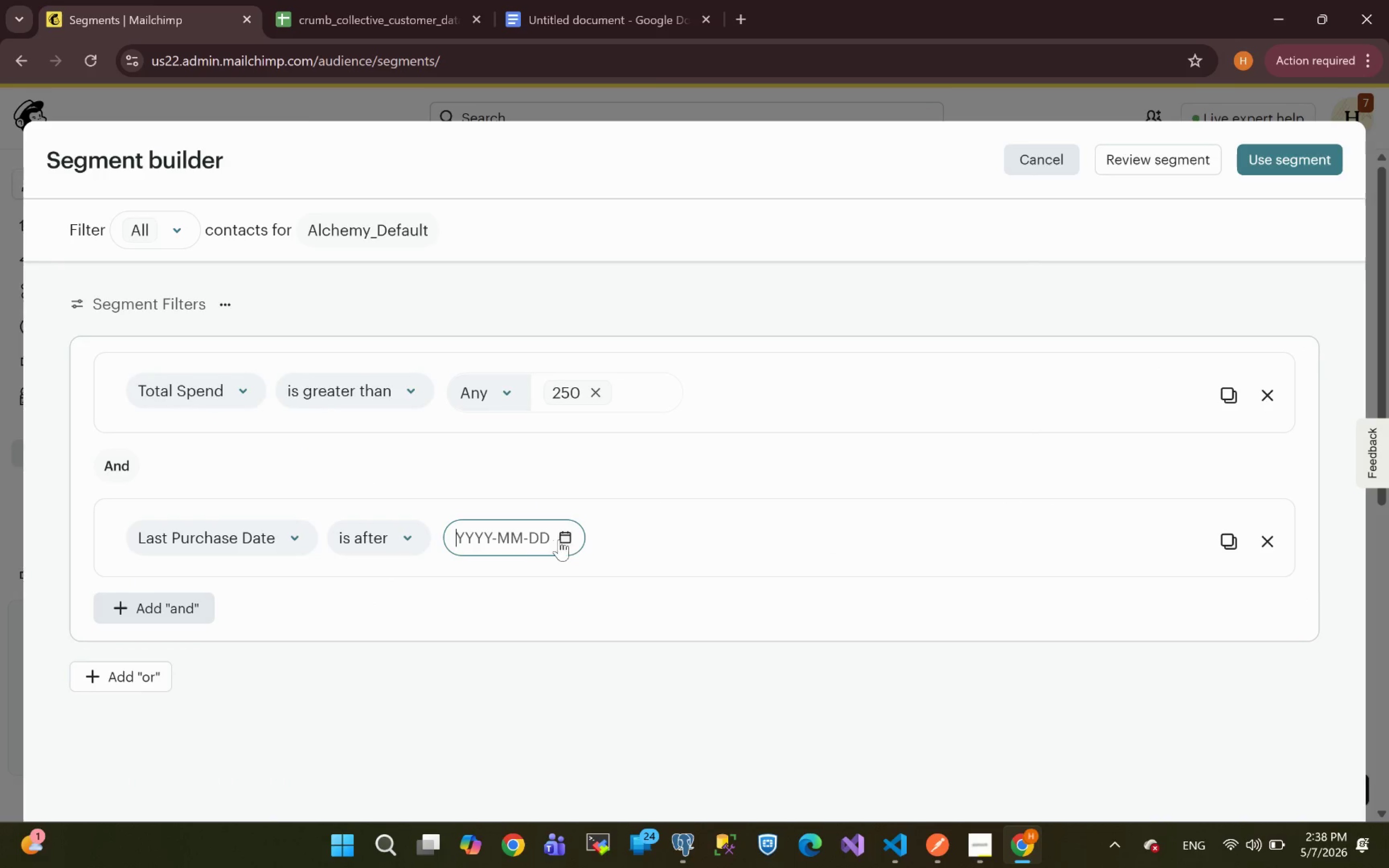 
left_click([562, 539])
 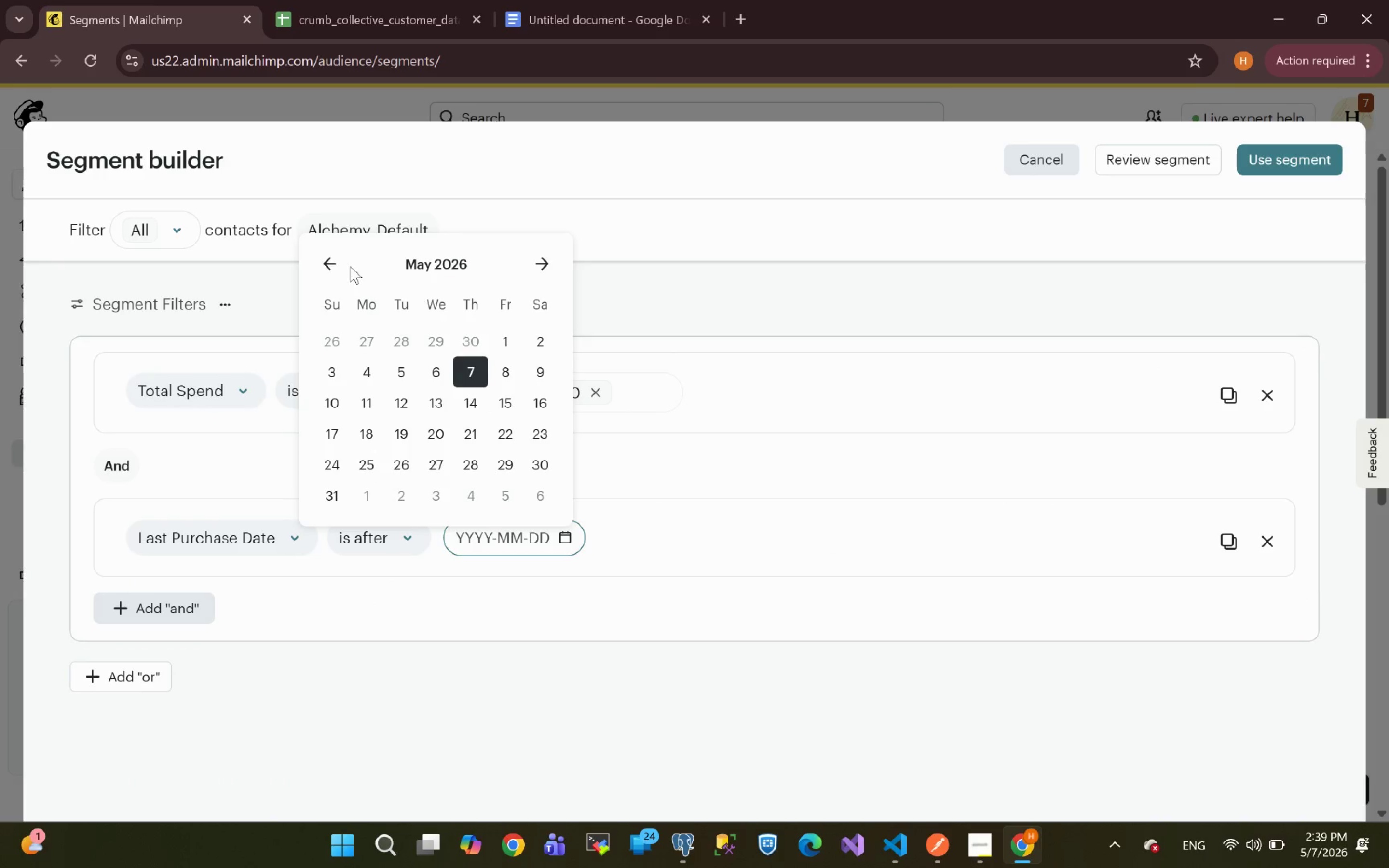 
left_click([329, 263])
 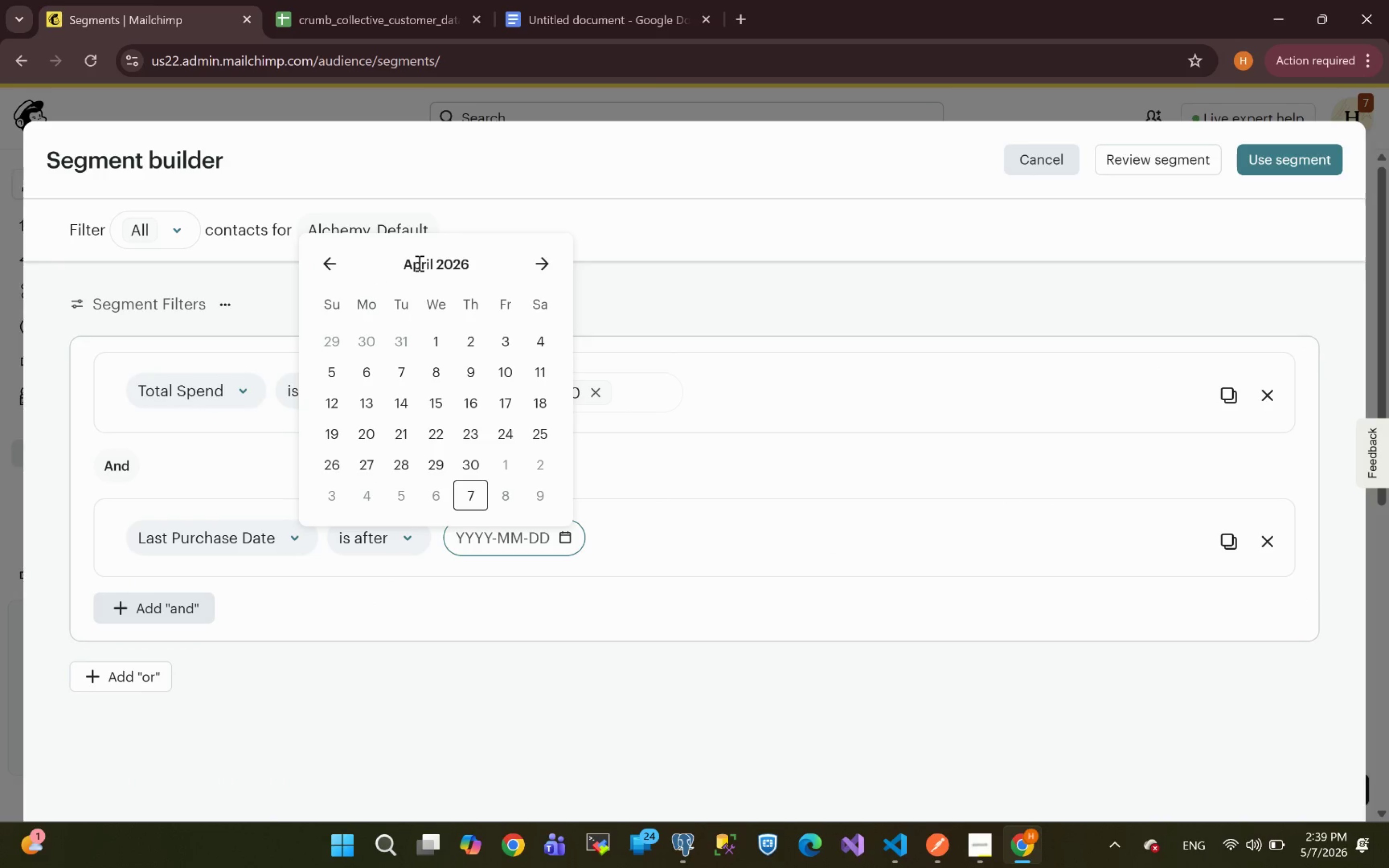 
left_click([427, 263])
 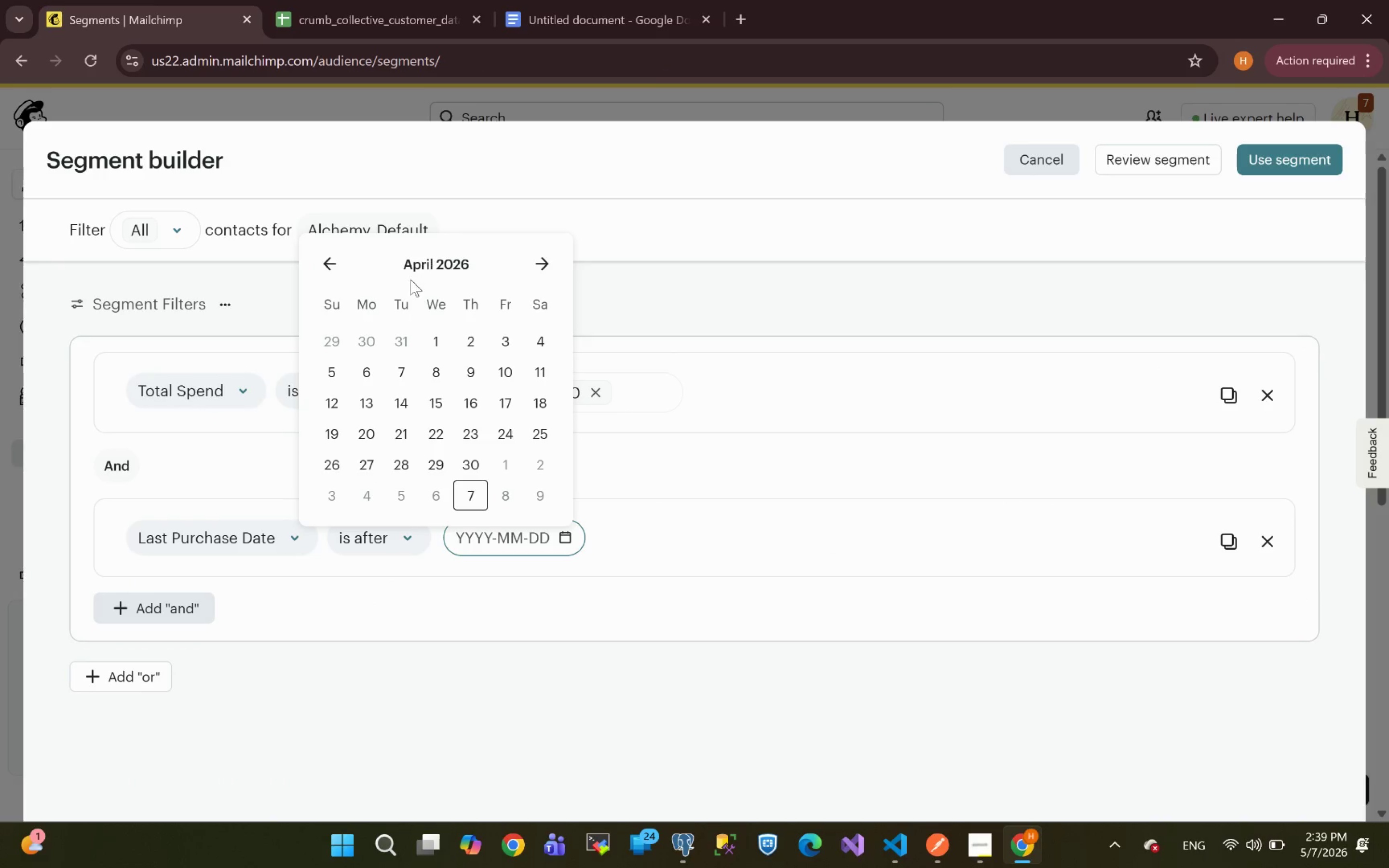 
left_click_drag(start_coordinate=[407, 279], to_coordinate=[404, 257])
 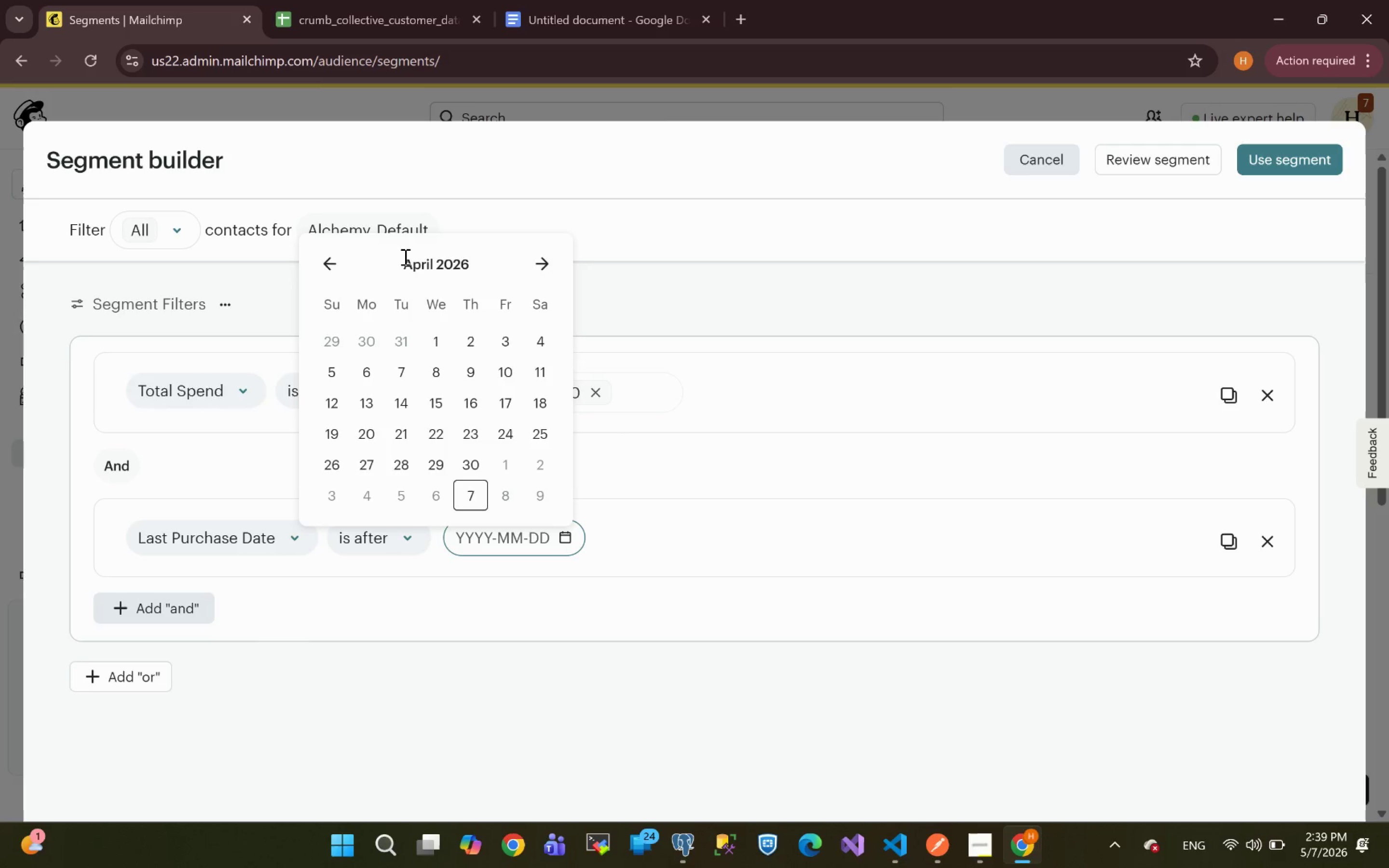 
left_click([404, 257])
 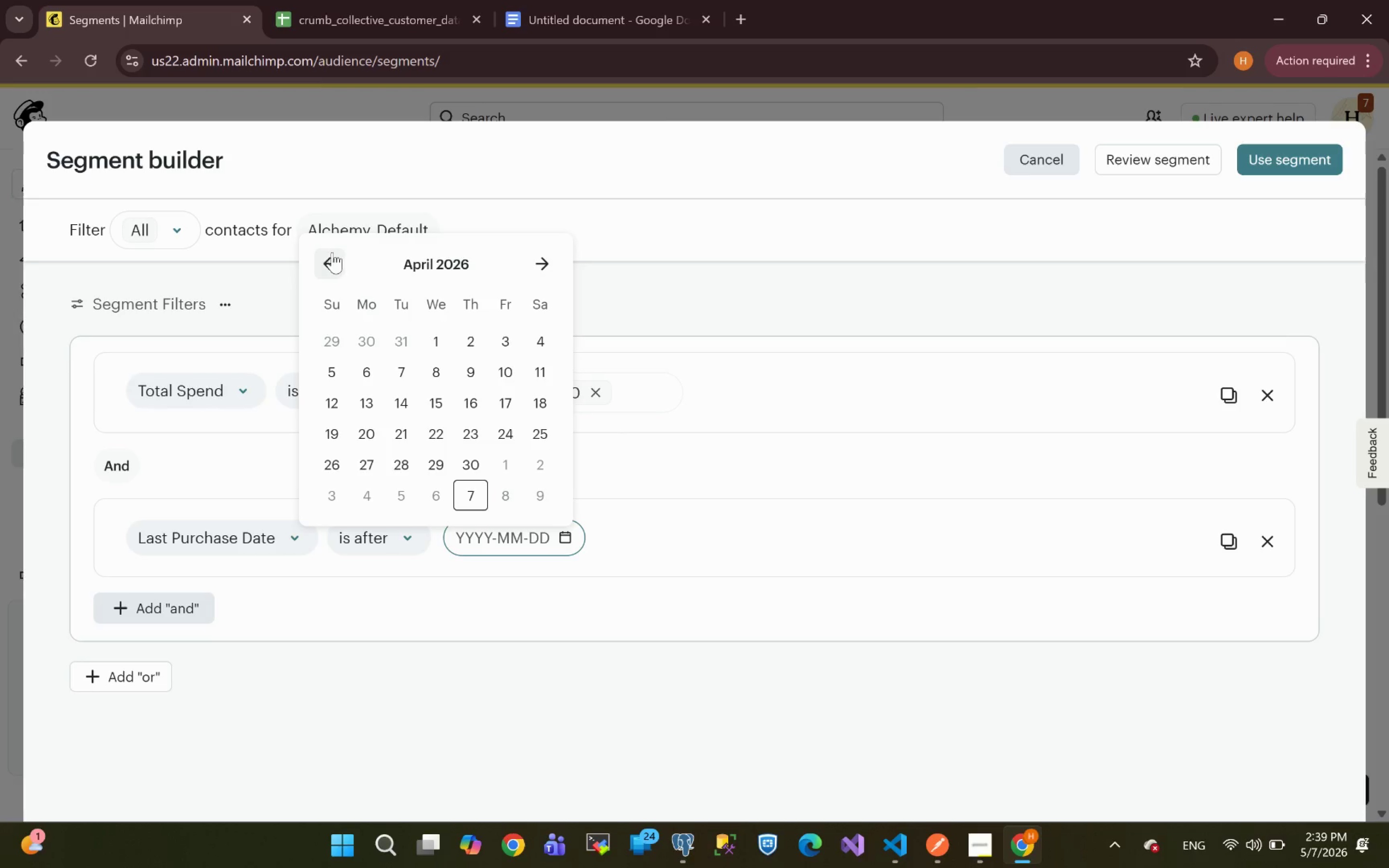 
double_click([328, 264])
 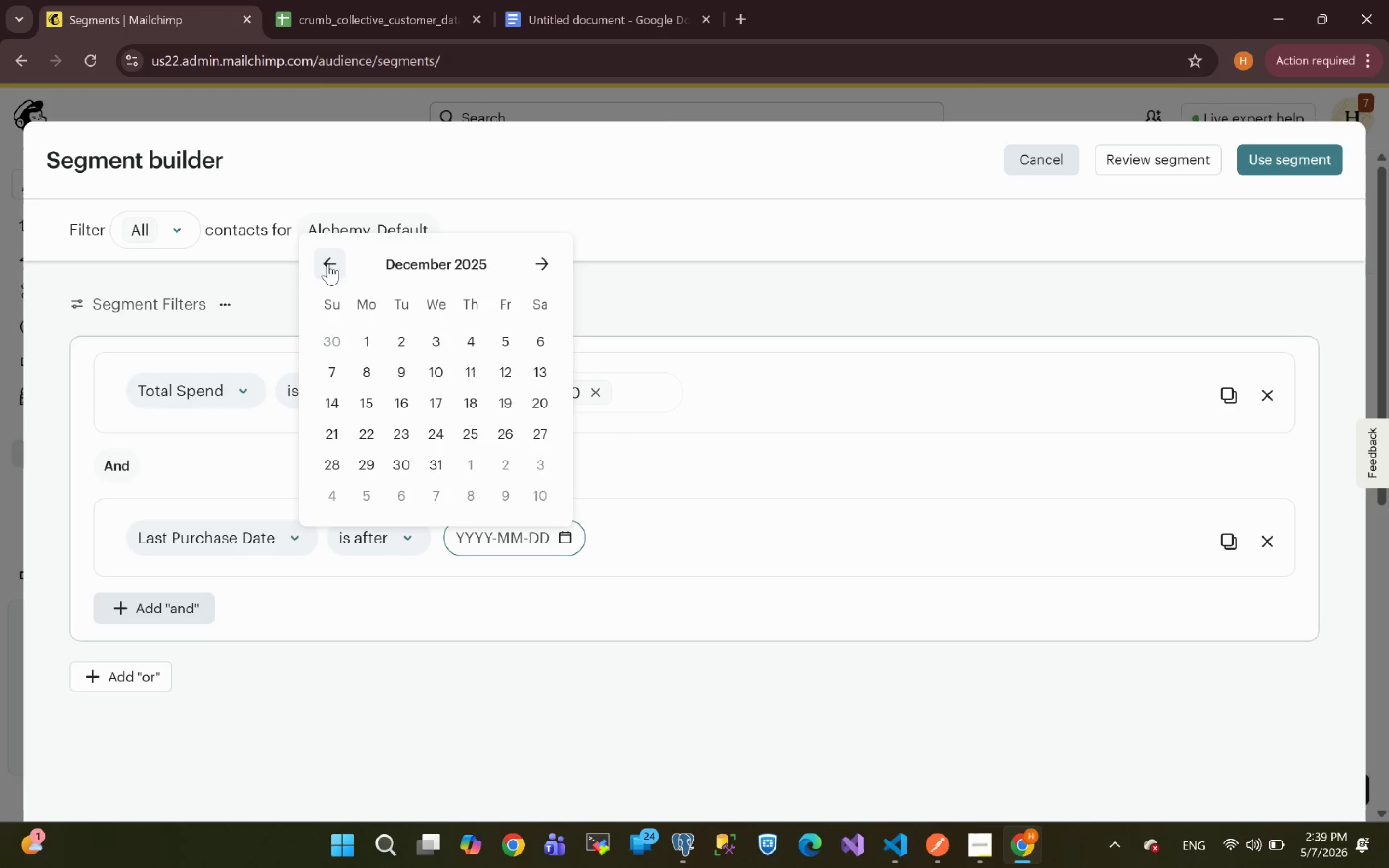 
double_click([328, 264])